 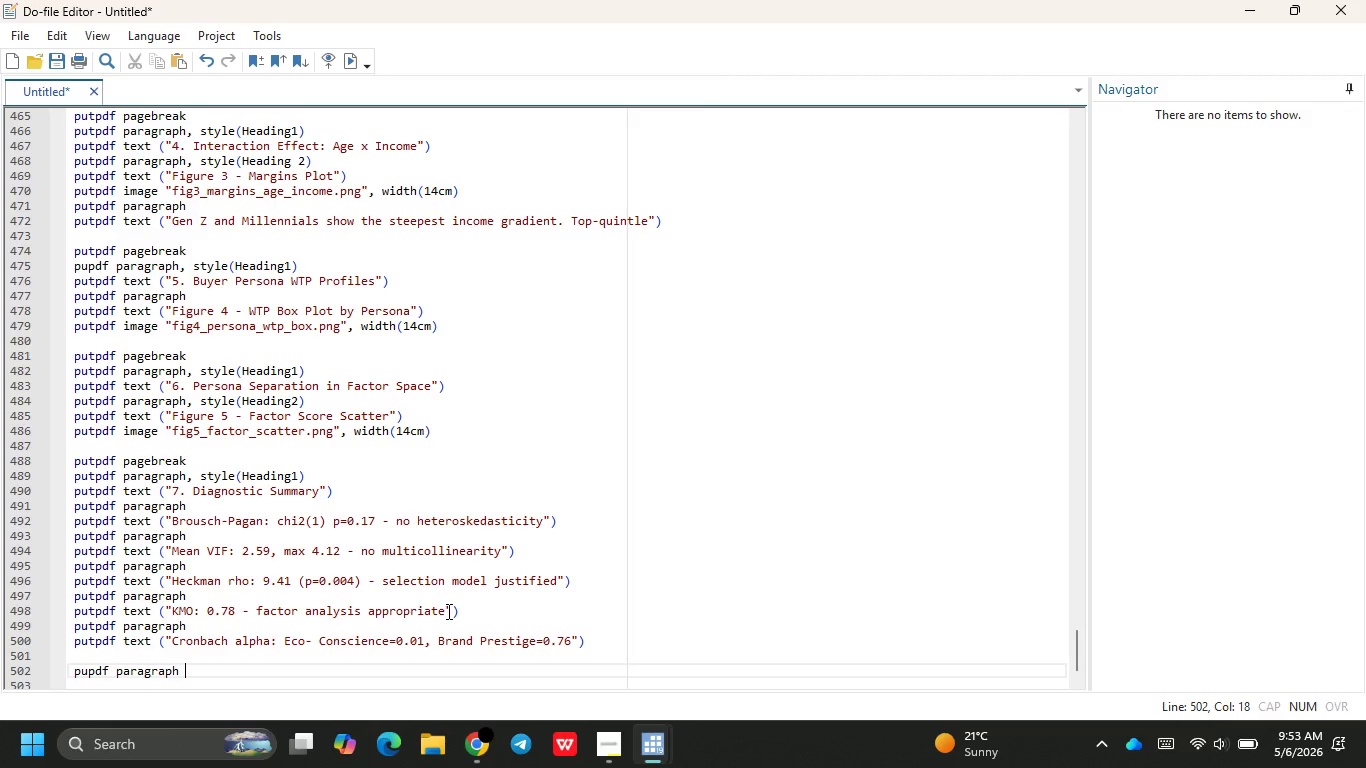 
key(Enter)
 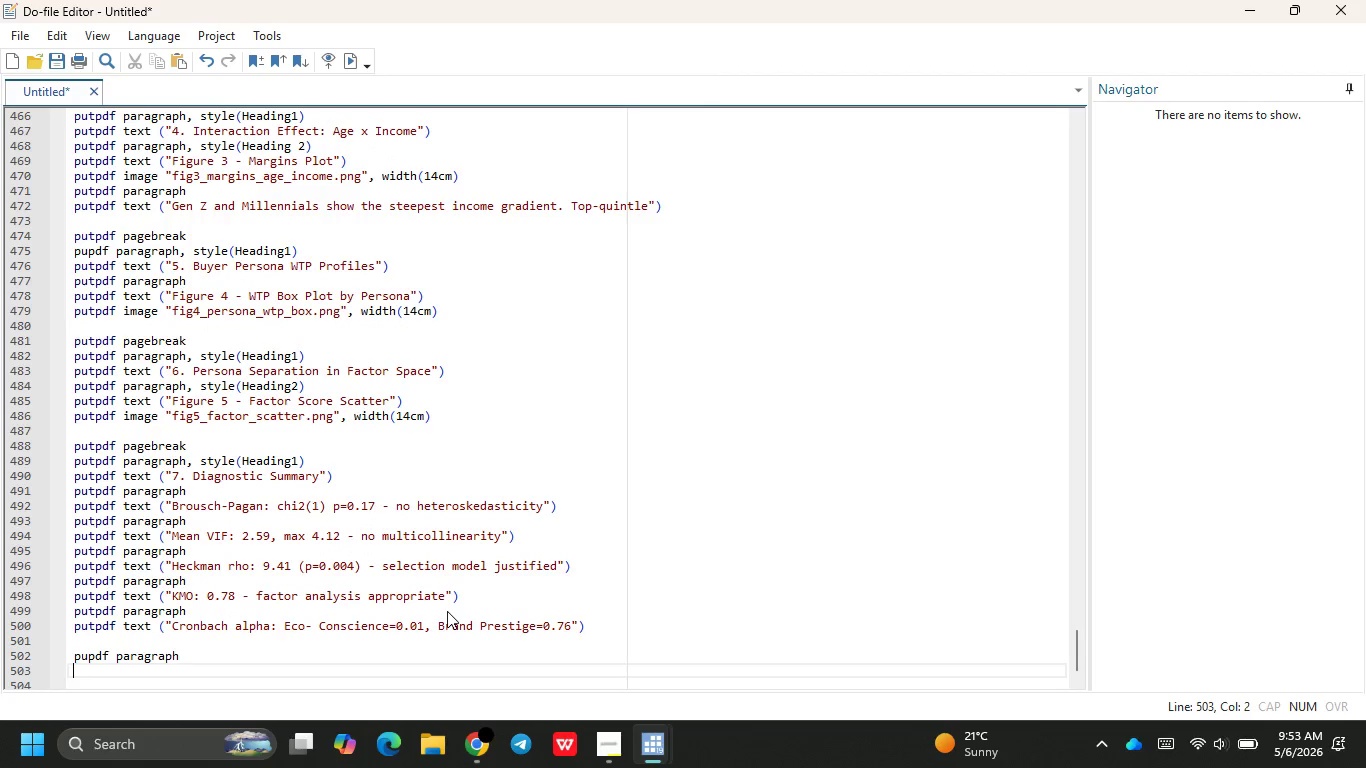 
type(p)
key(Backspace)
key(Backspace)
key(Backspace)
type(,)
key(Backspace)
key(Backspace)
type(, style )
key(Backspace)
type((Heading1)
 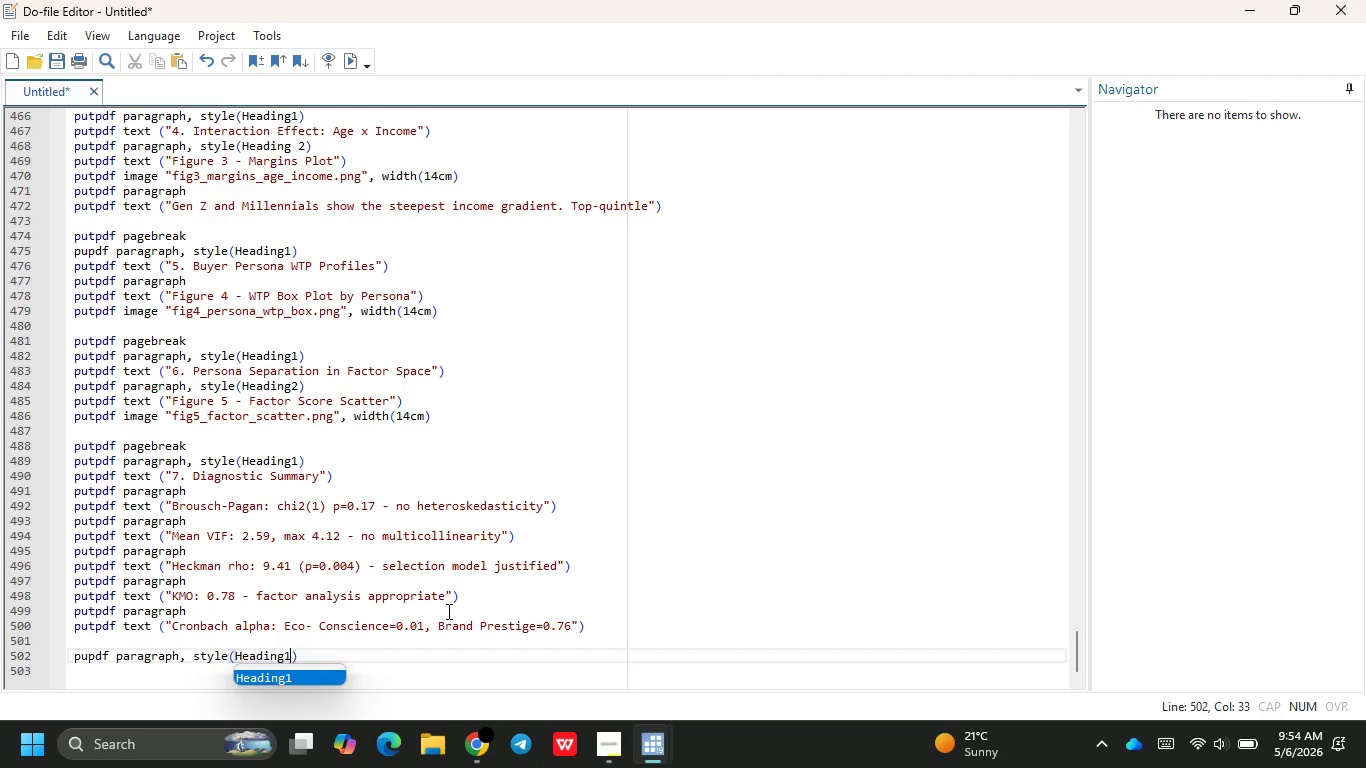 
key(ArrowRight)
 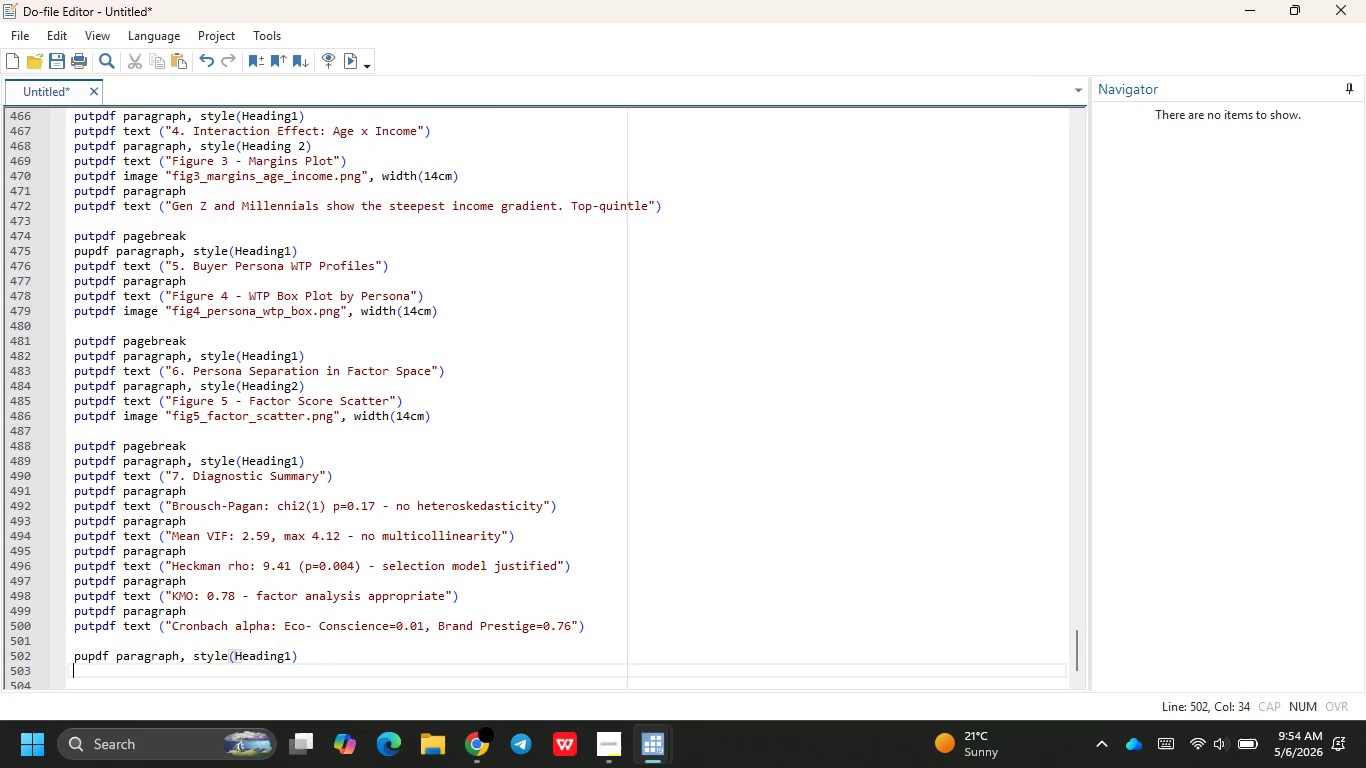 
key(Enter)
 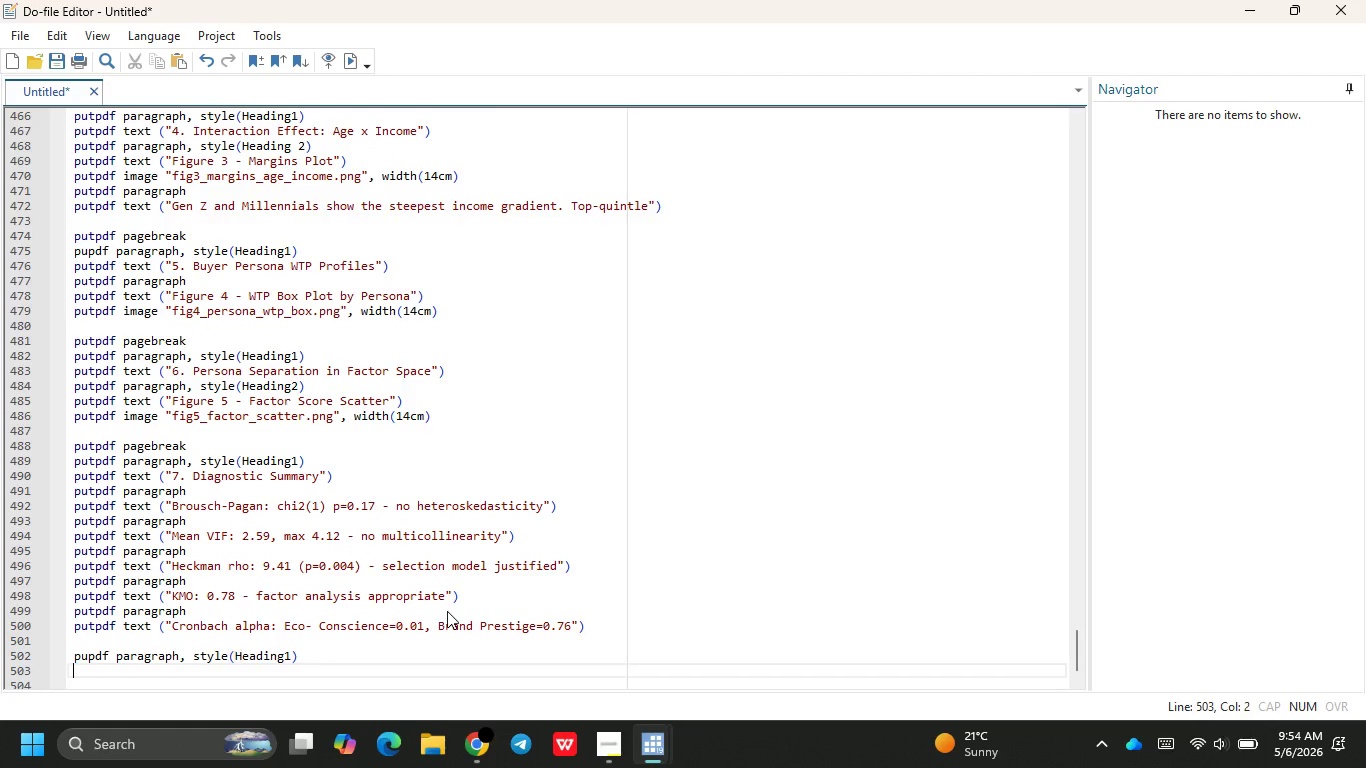 
key(P)
 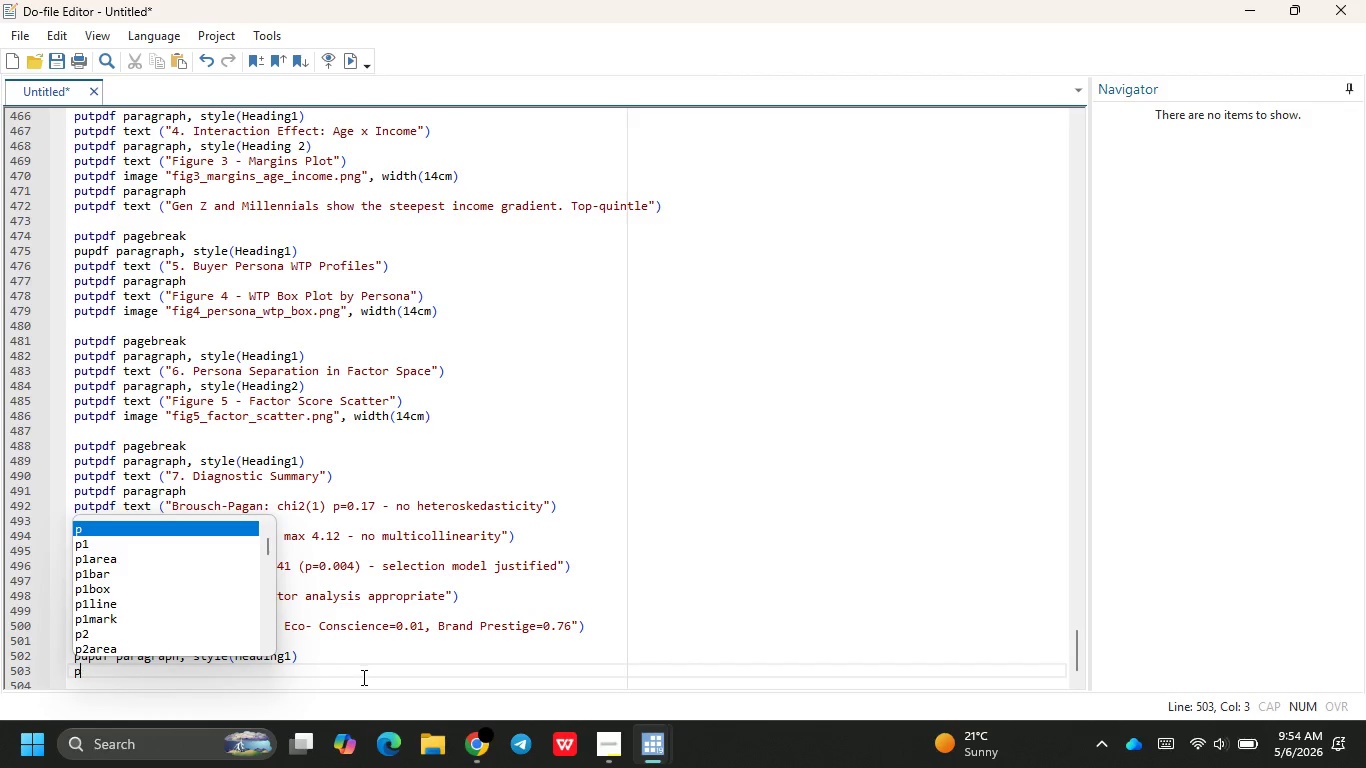 
left_click([351, 678])
 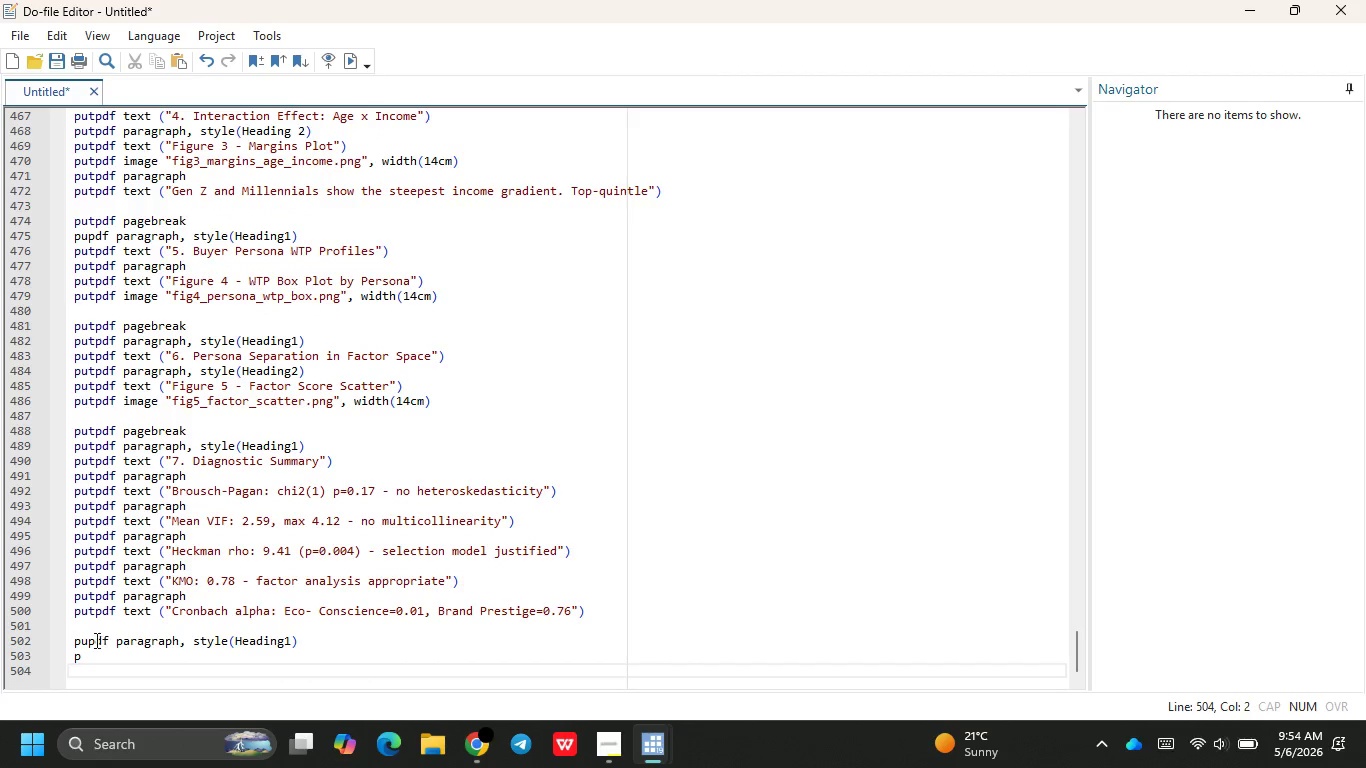 
left_click([89, 639])
 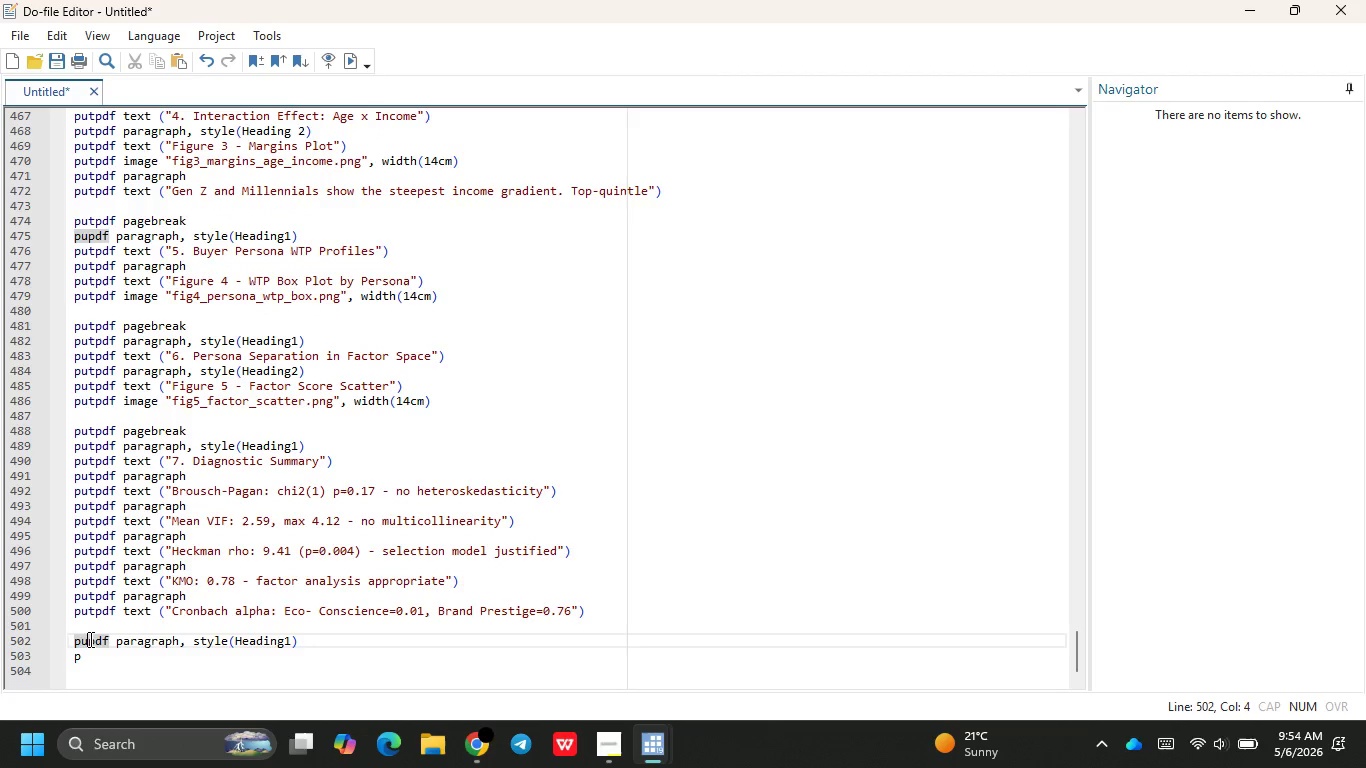 
key(T)
 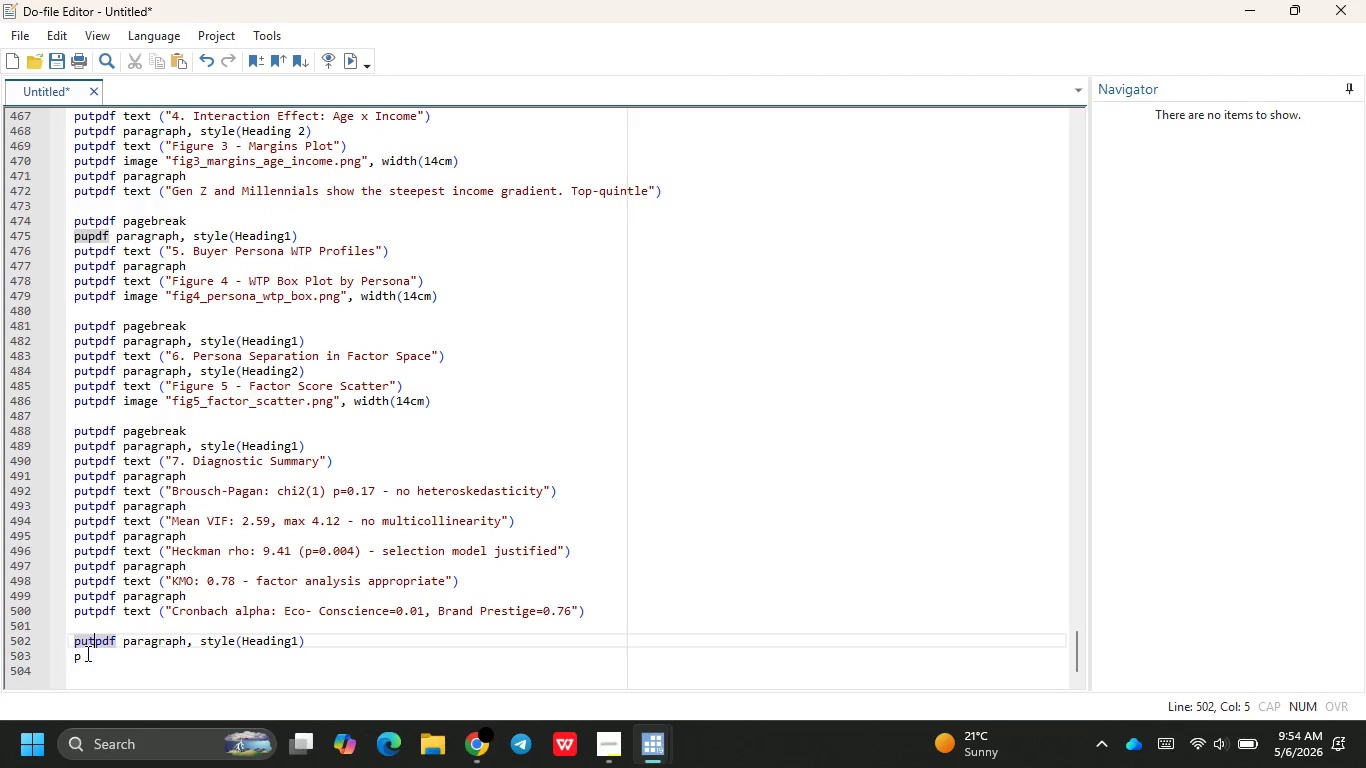 
left_click([86, 654])
 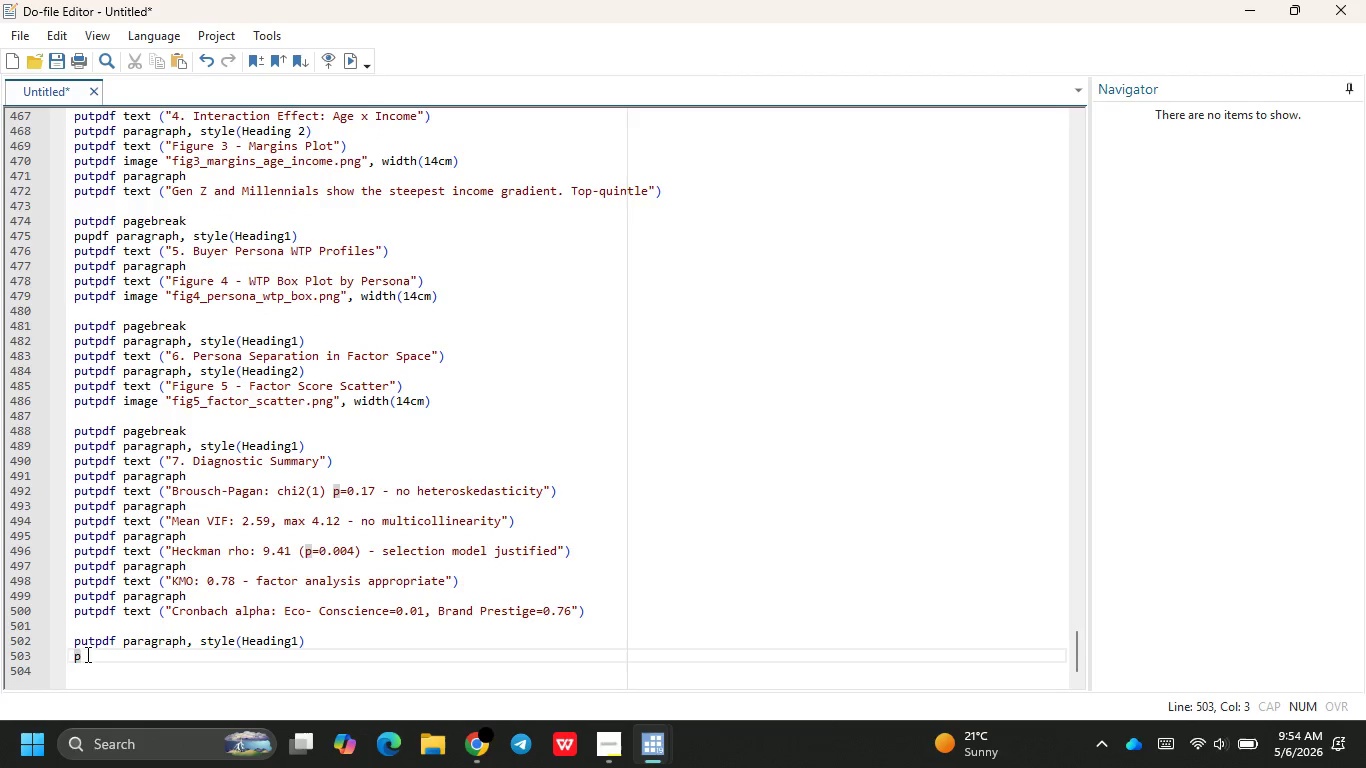 
type(utpdf text ()
 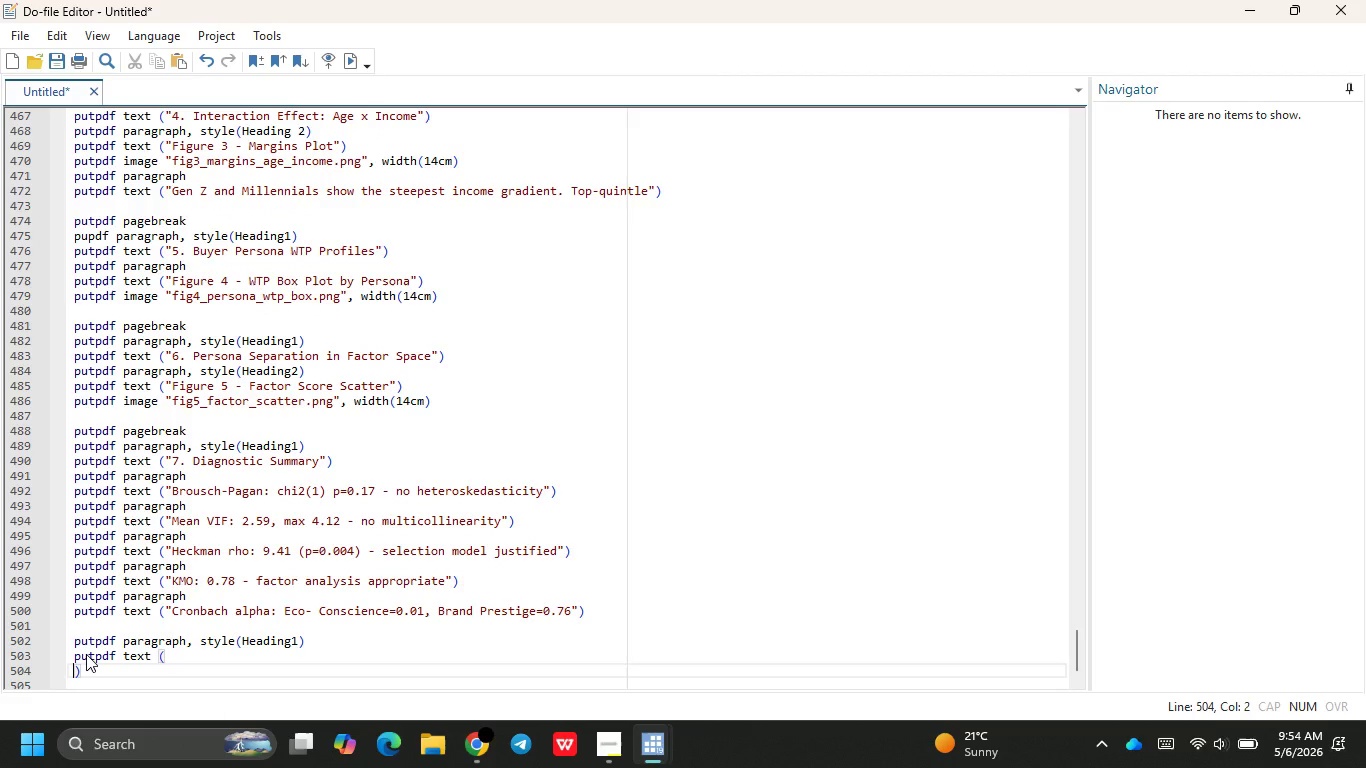 
 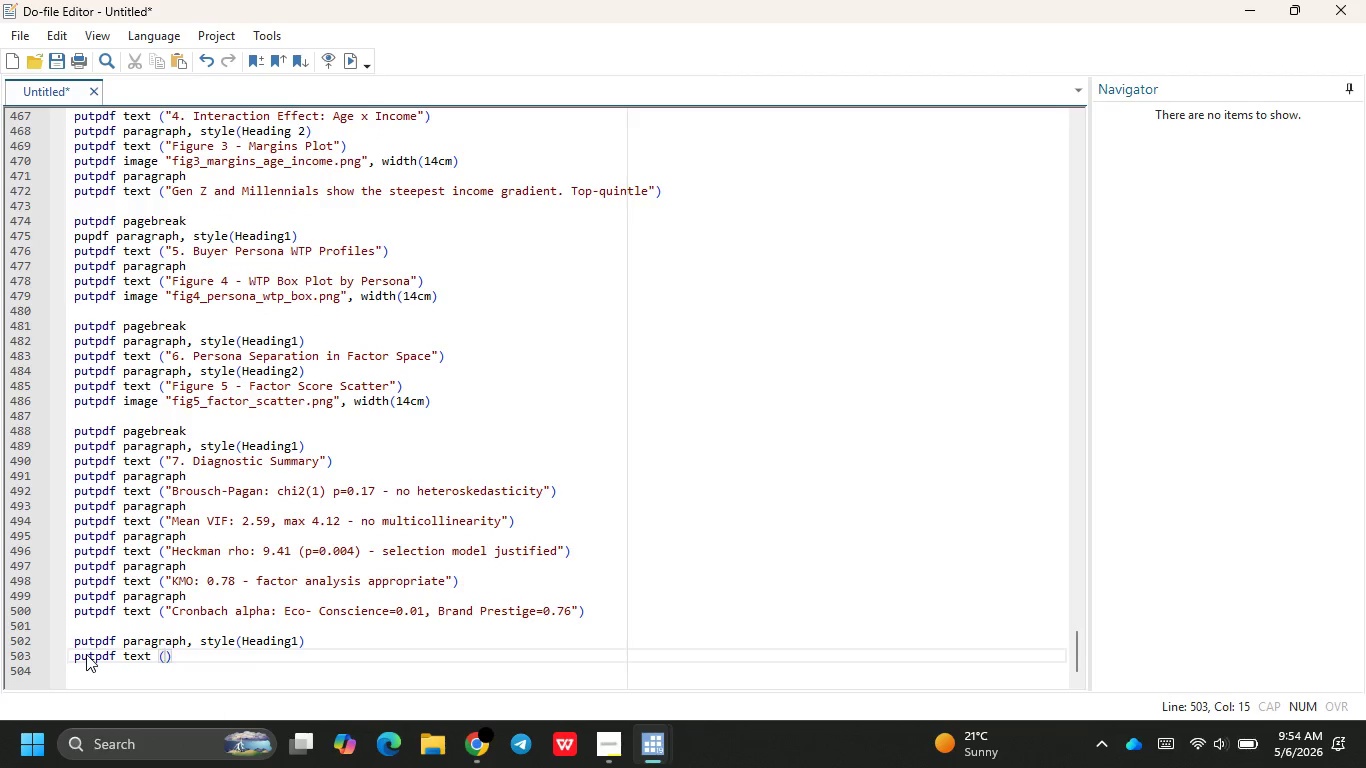 
key(Enter)
 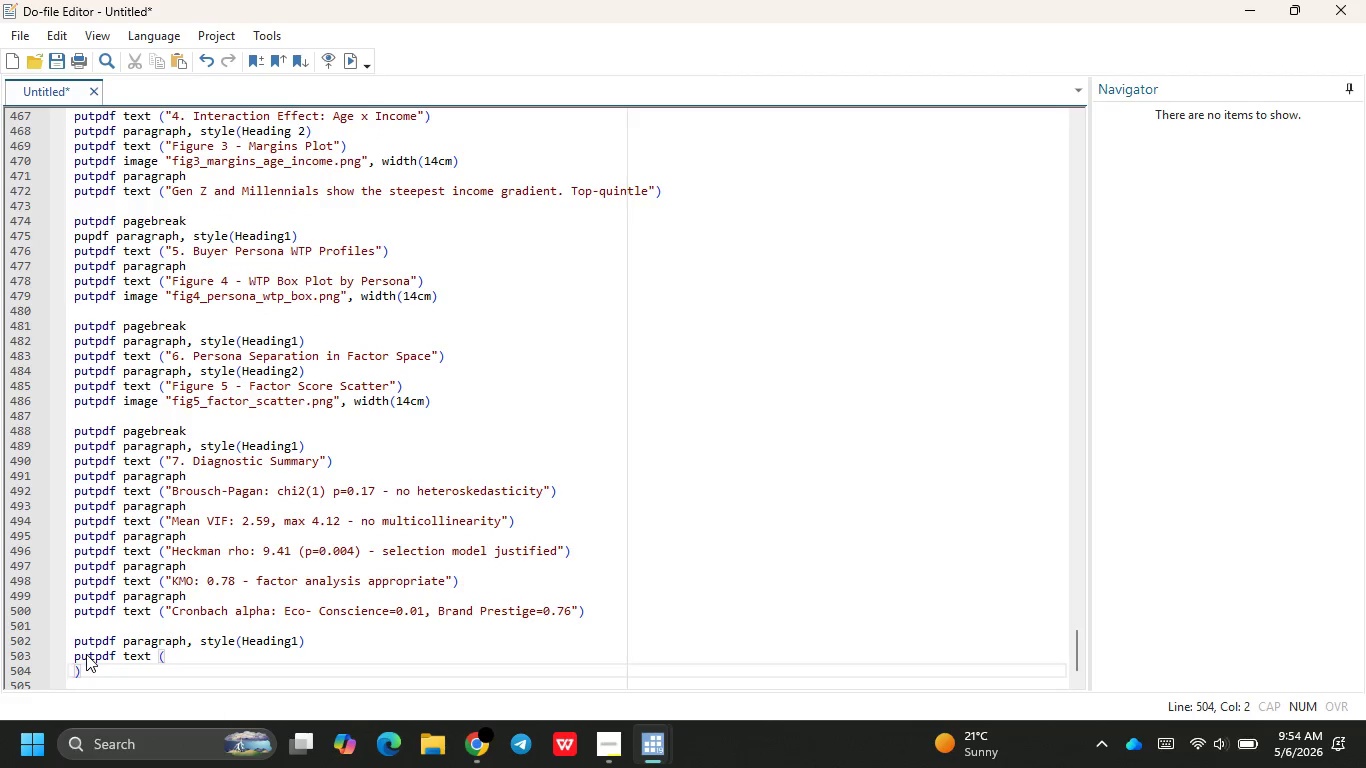 
key(Backspace)
key(Backspace)
type("8. Stra)
 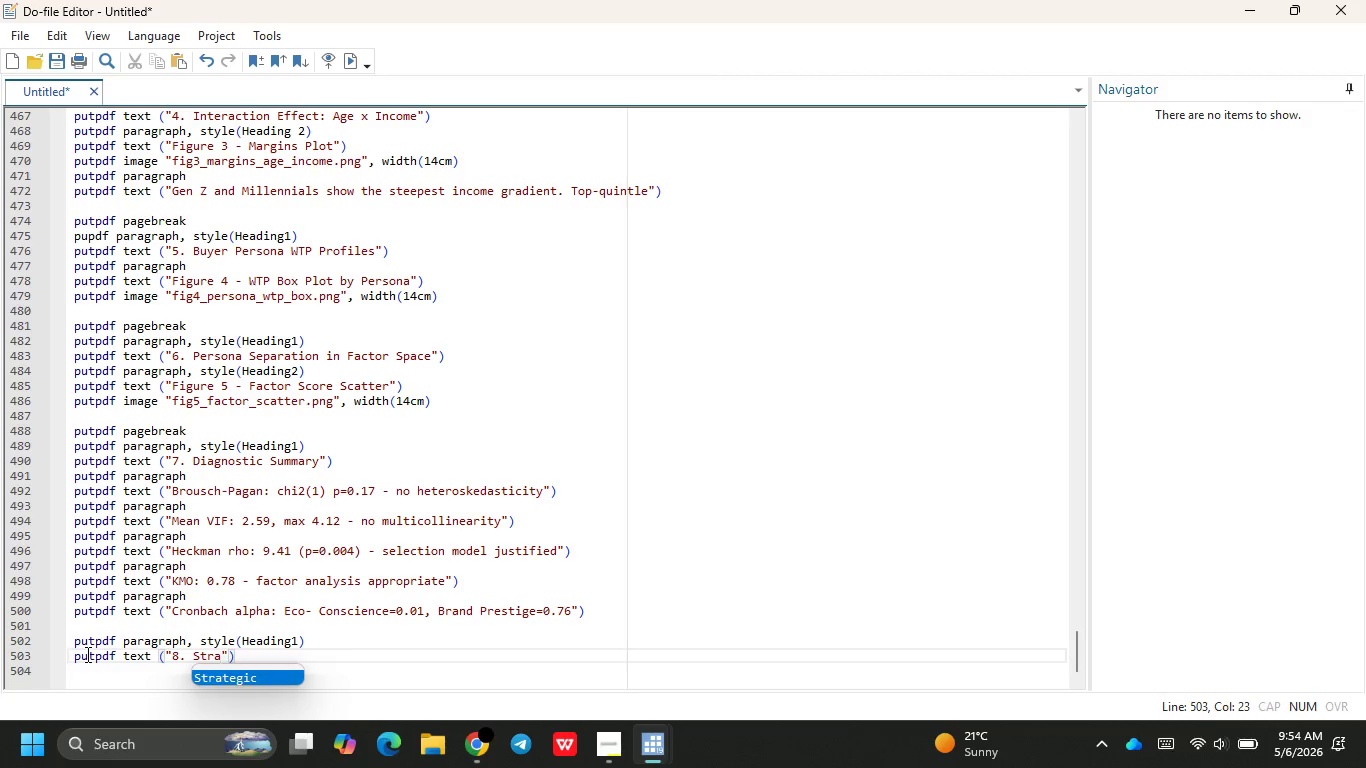 
key(Enter)
 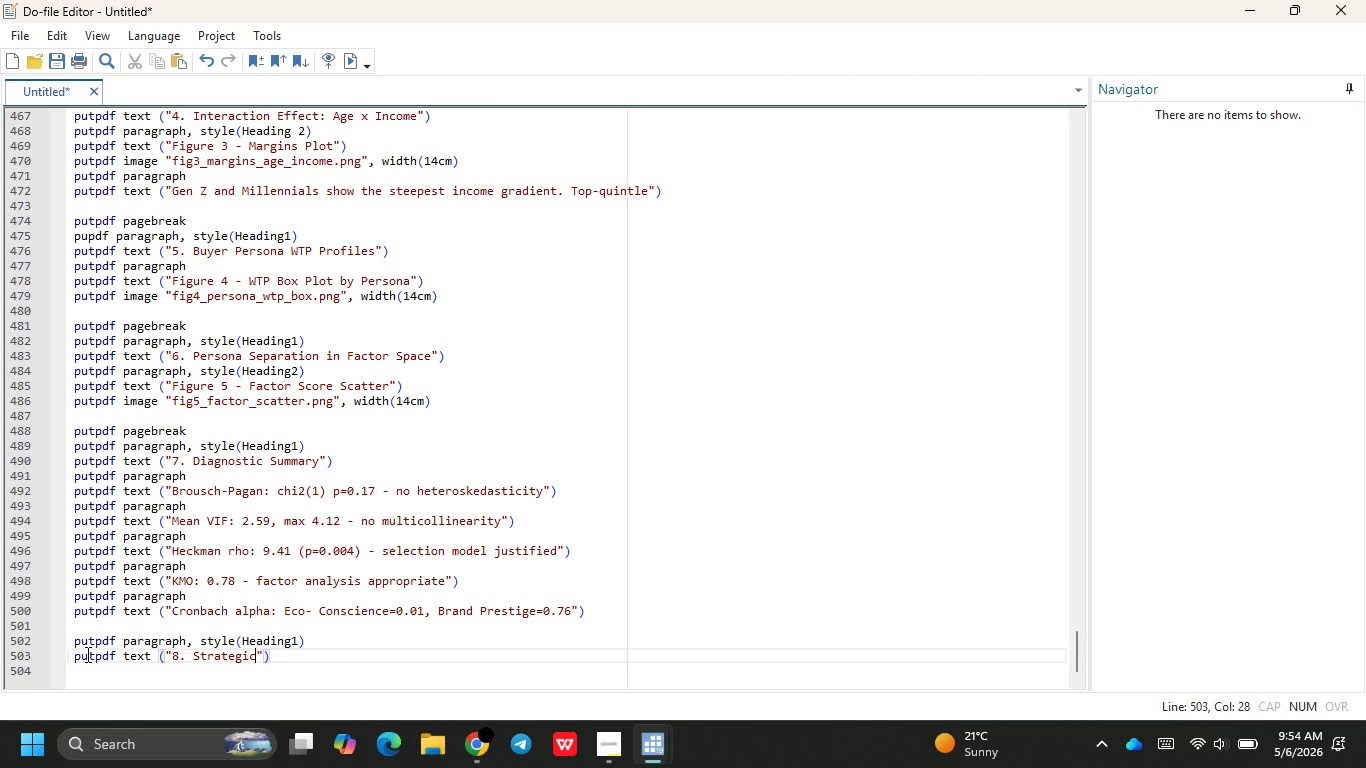 
type( Recommendation)
 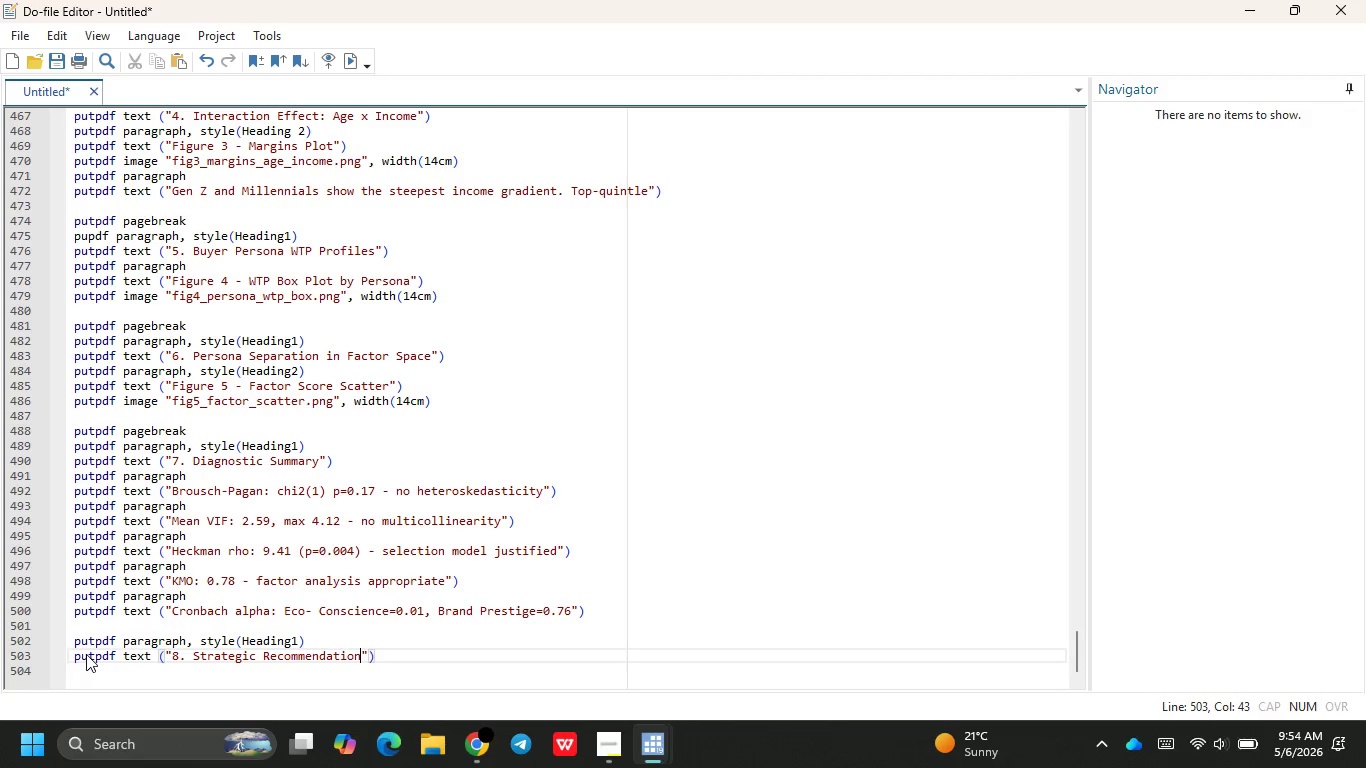 
key(ArrowRight)
 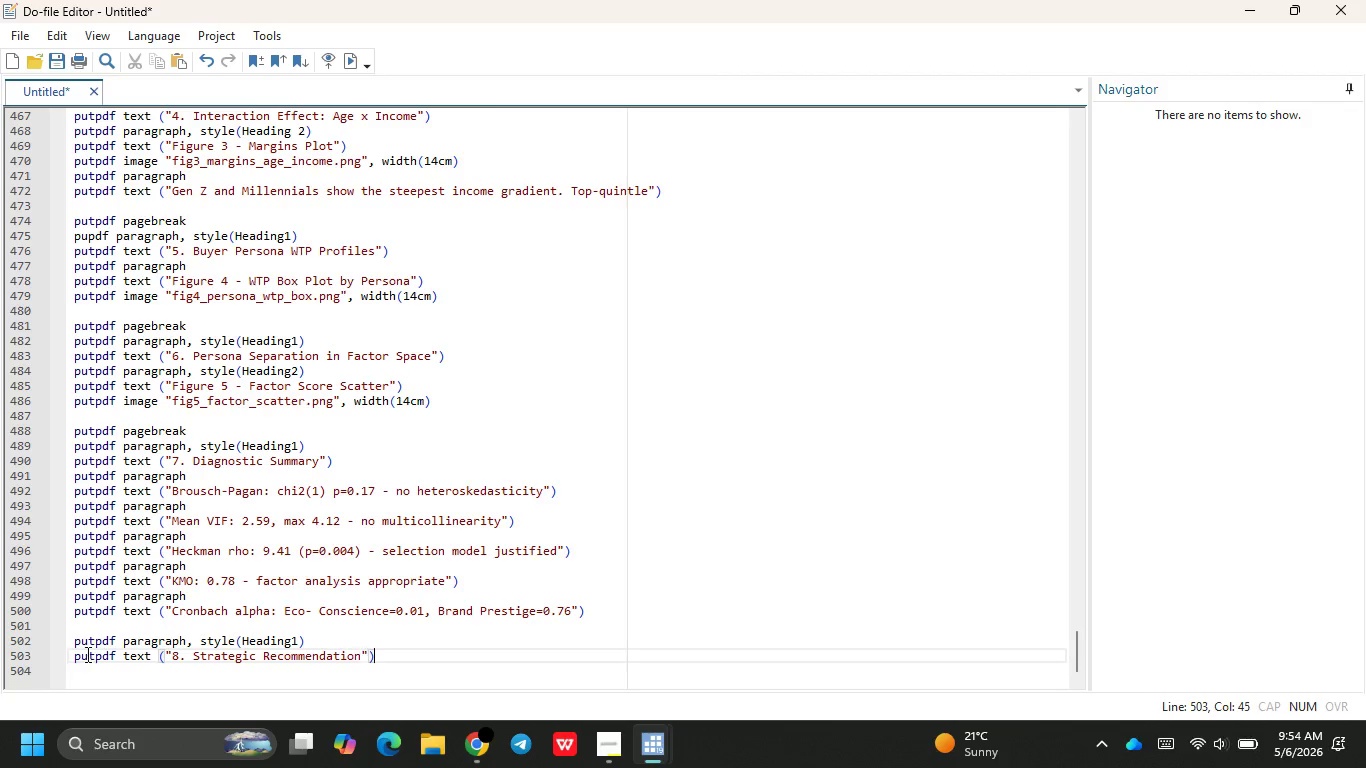 
key(ArrowRight)
 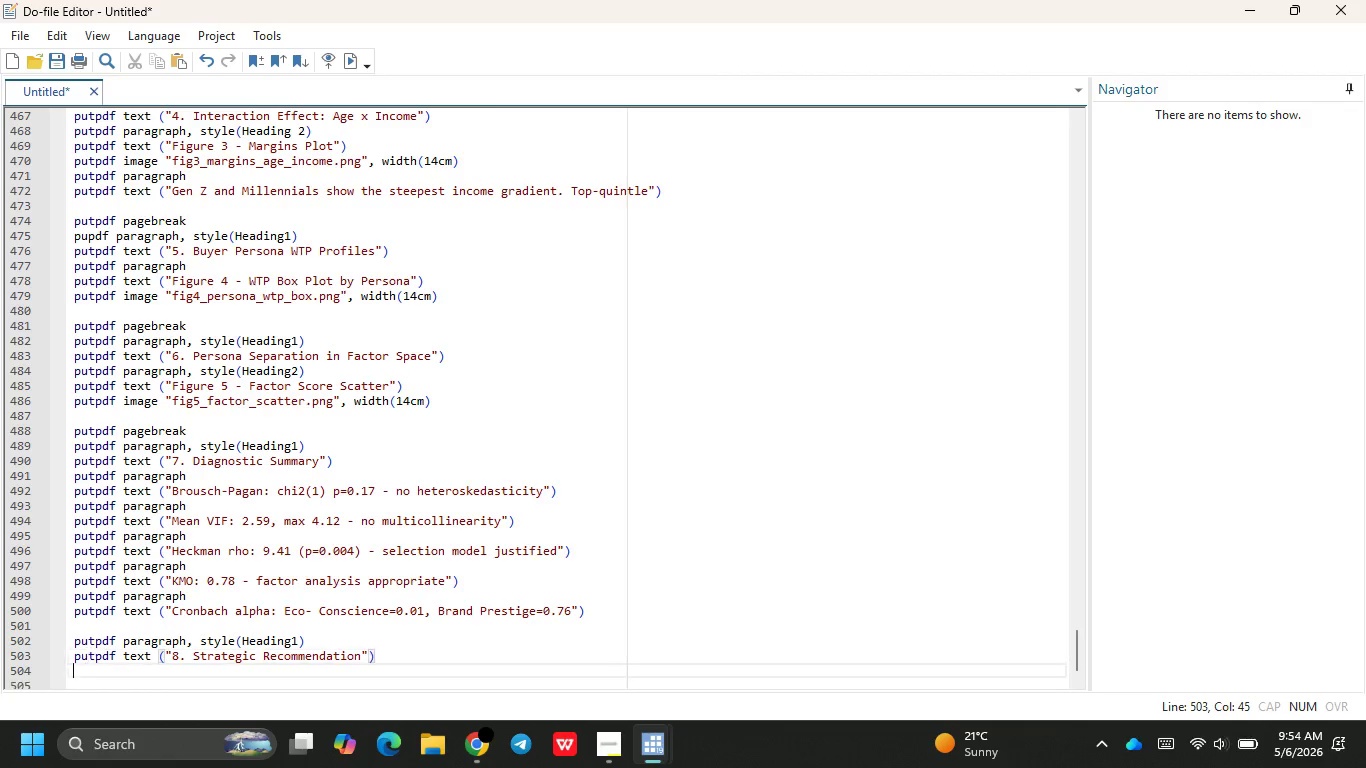 
key(Enter)
 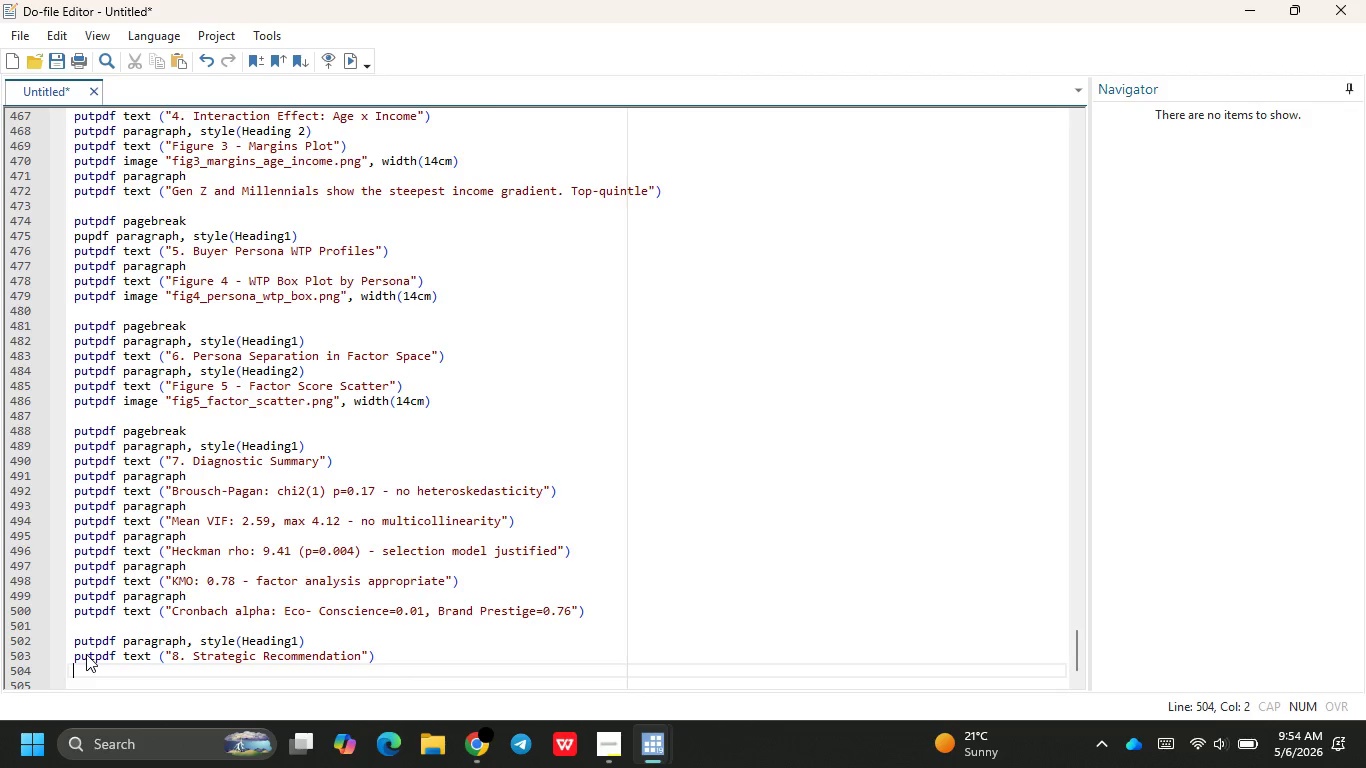 
type(putpd)
 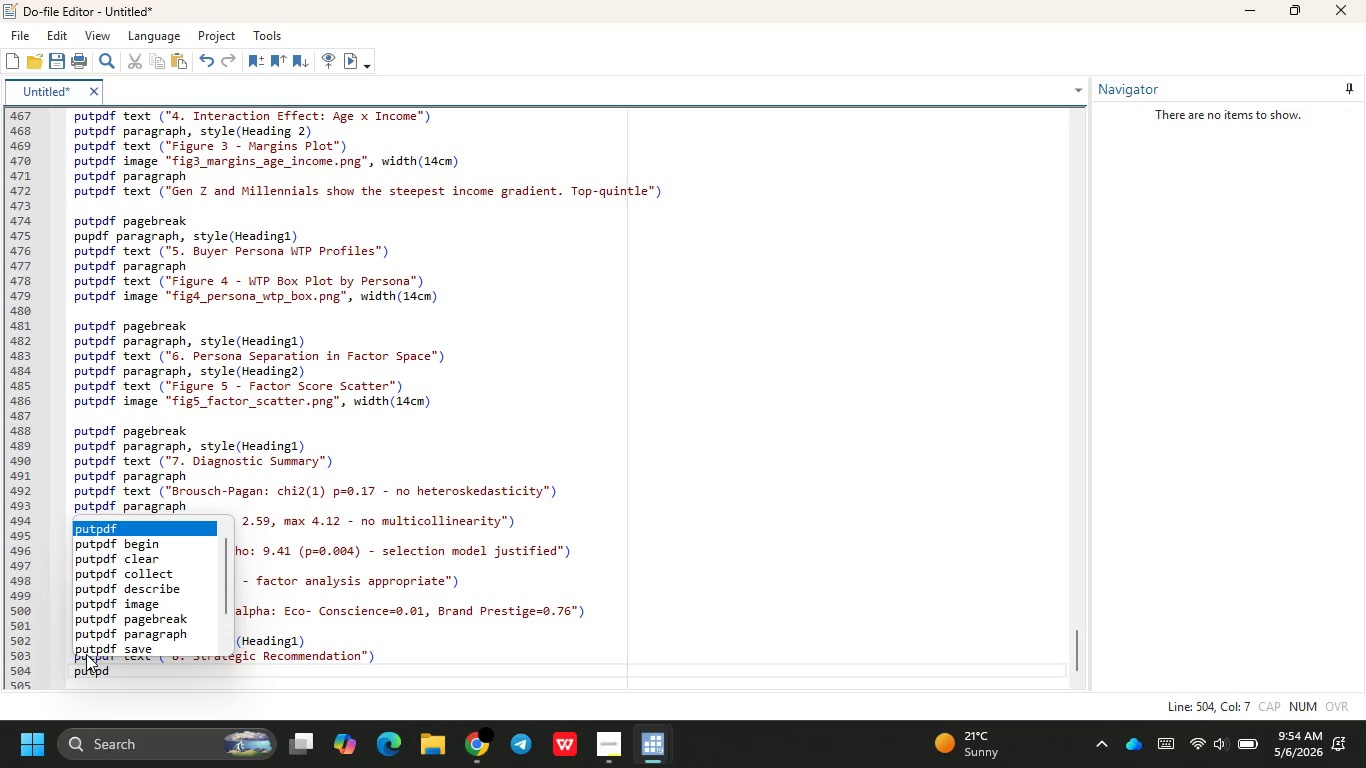 
key(Enter)
 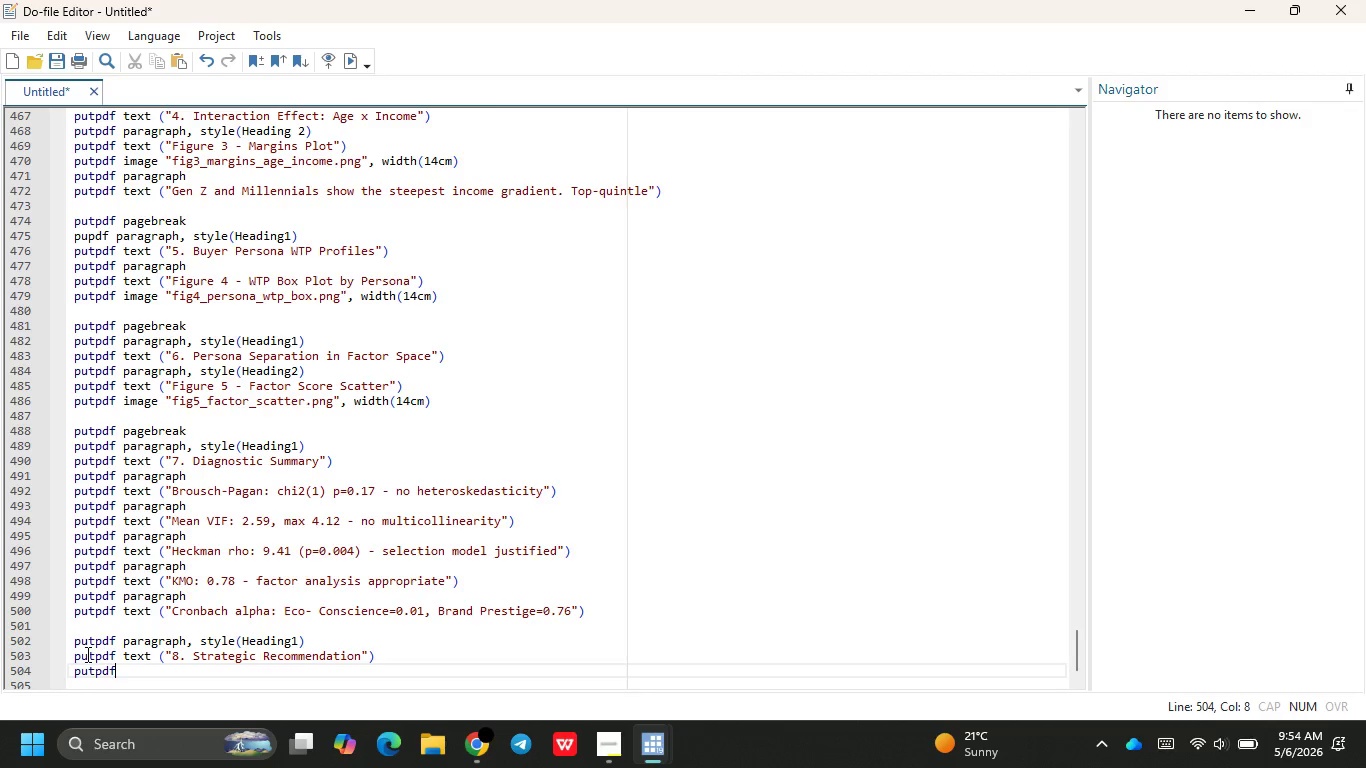 
type( paa)
key(Backspace)
type(rag)
 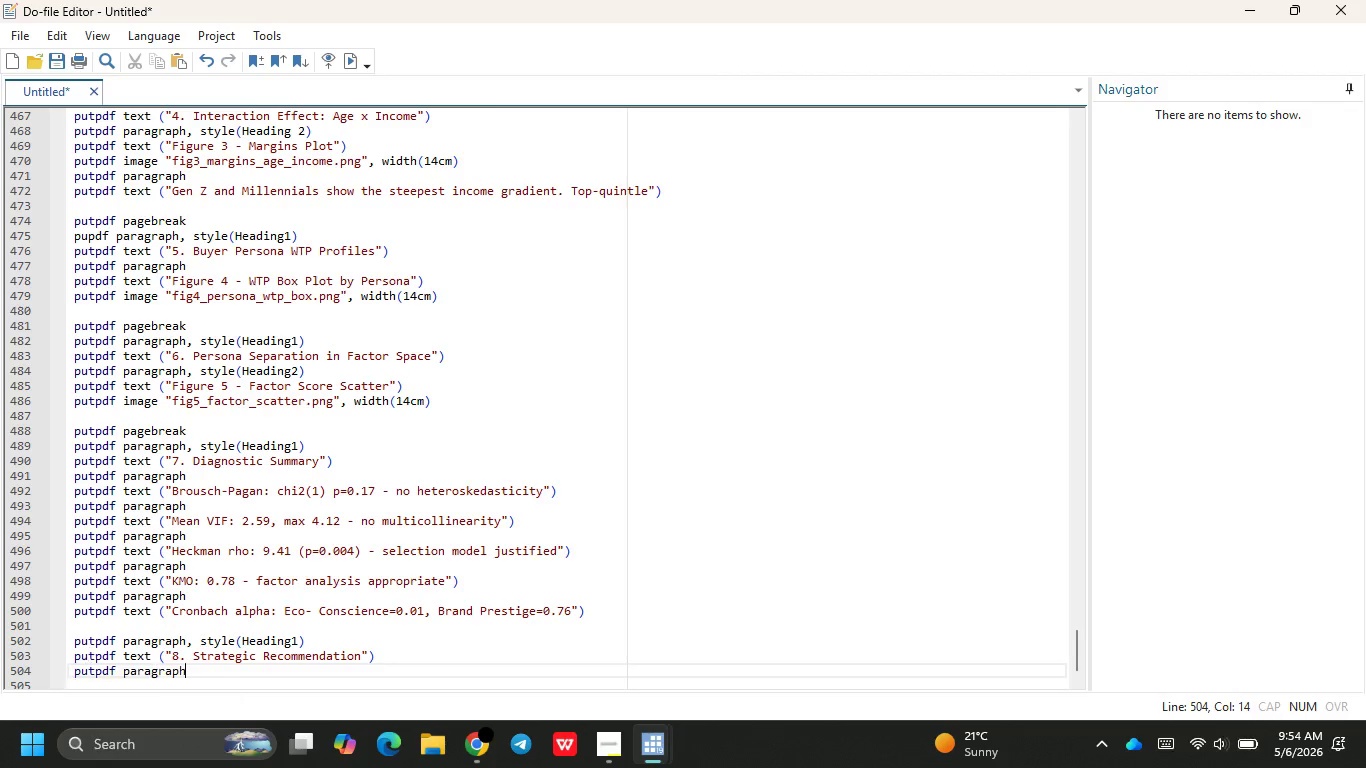 
key(Enter)
 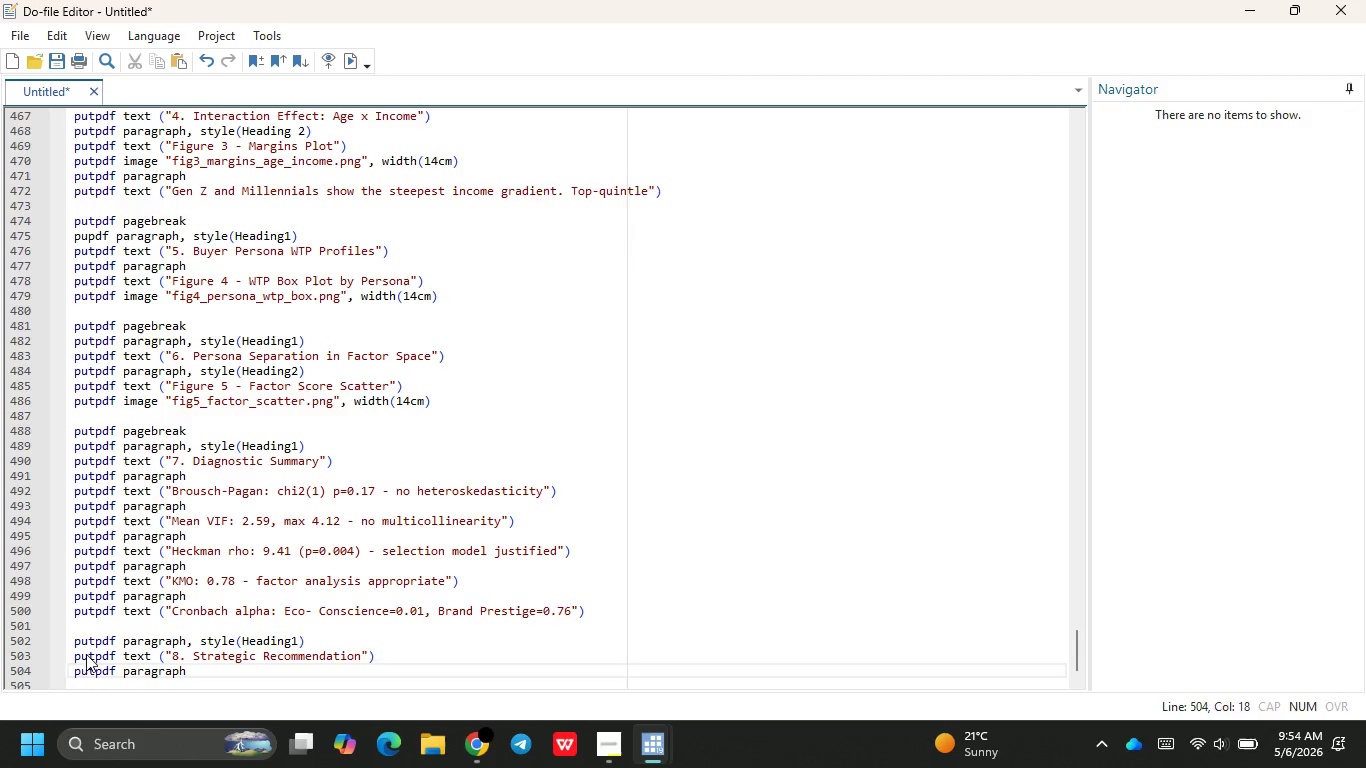 
key(Enter)
 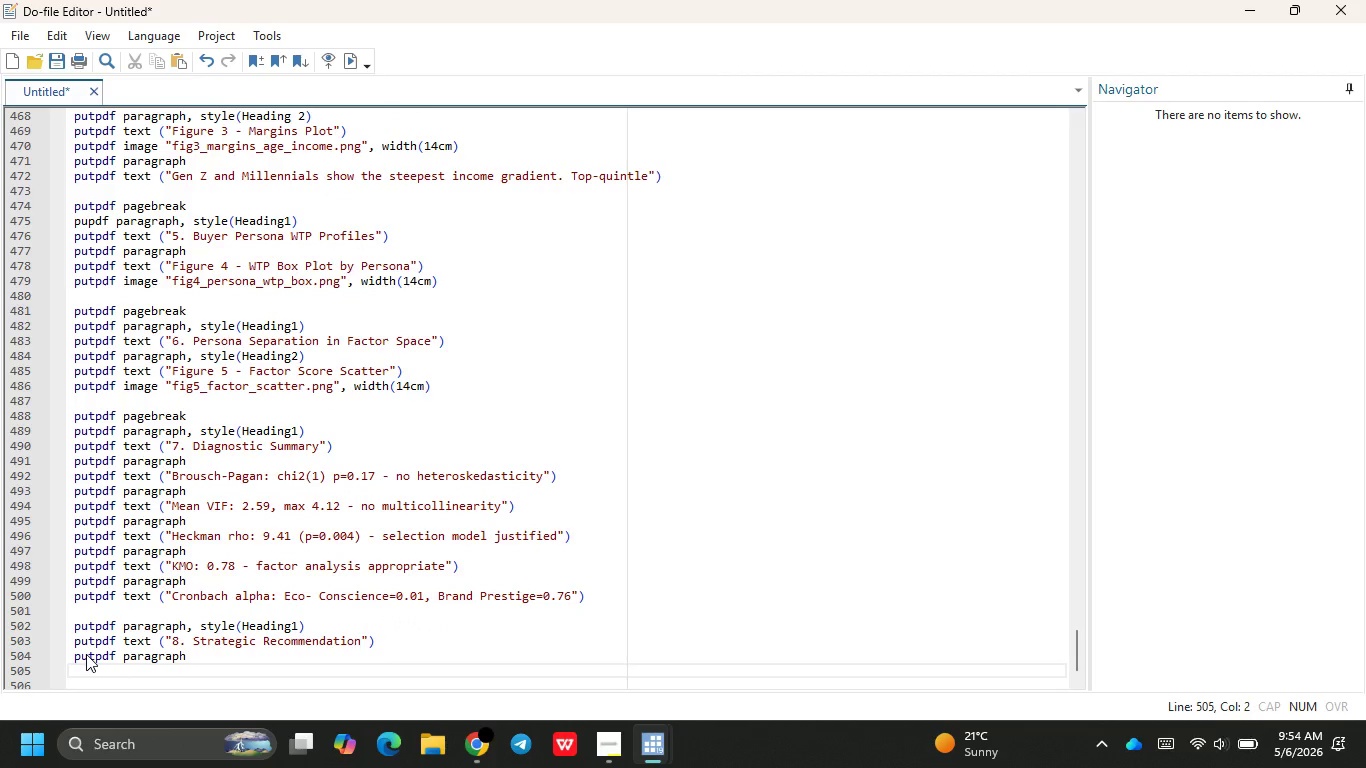 
type(putpdf text("Optimal price corridor: $185-$225)
 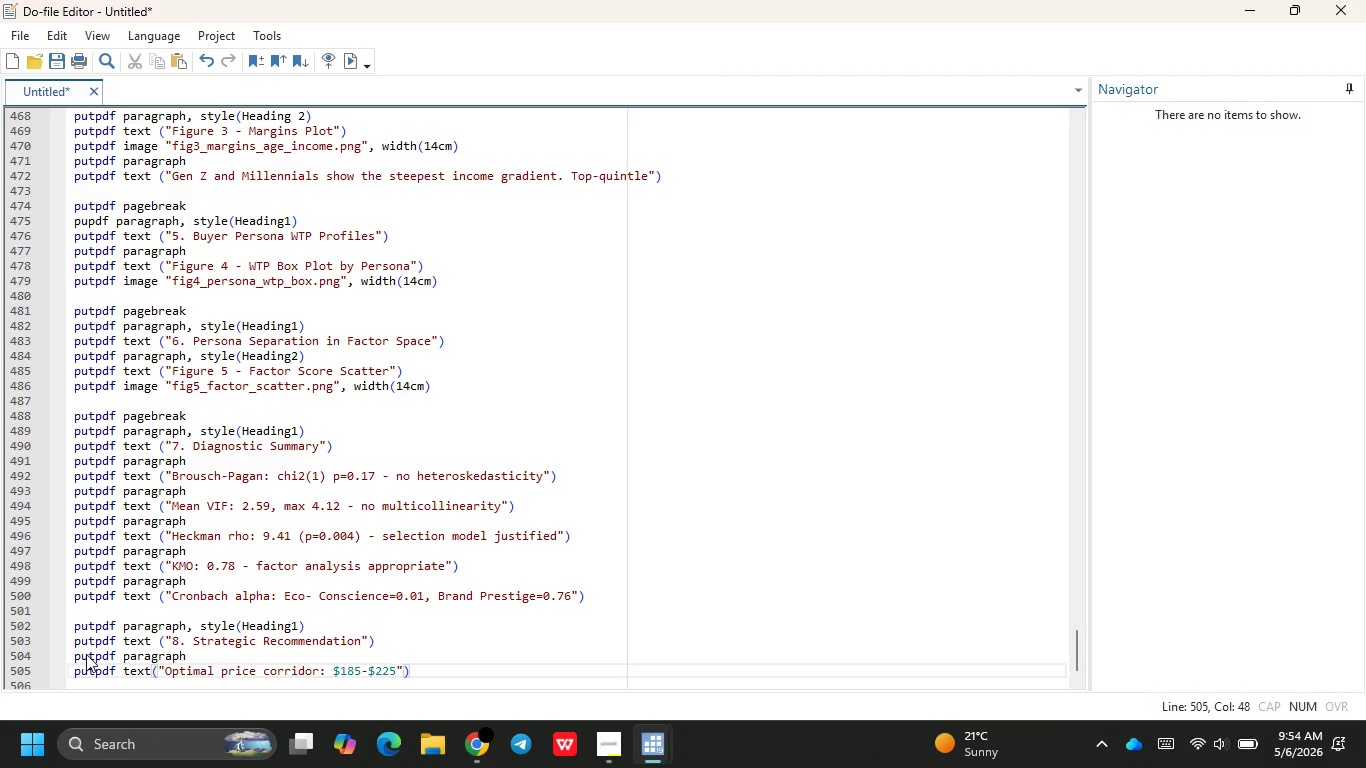 
type( forre)
key(Backspace)
key(Backspace)
type( refurbished jr)
key(Backspace)
type(ewel)
 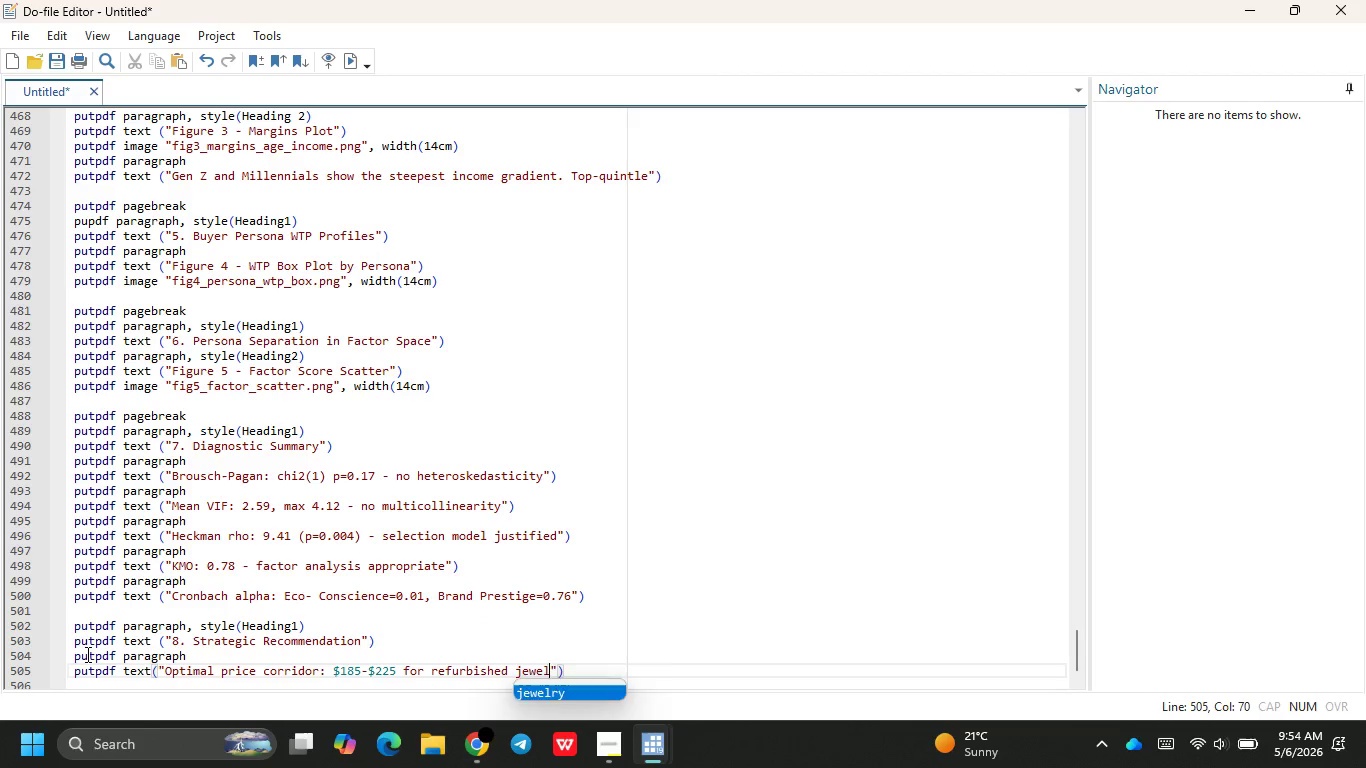 
key(Enter)
 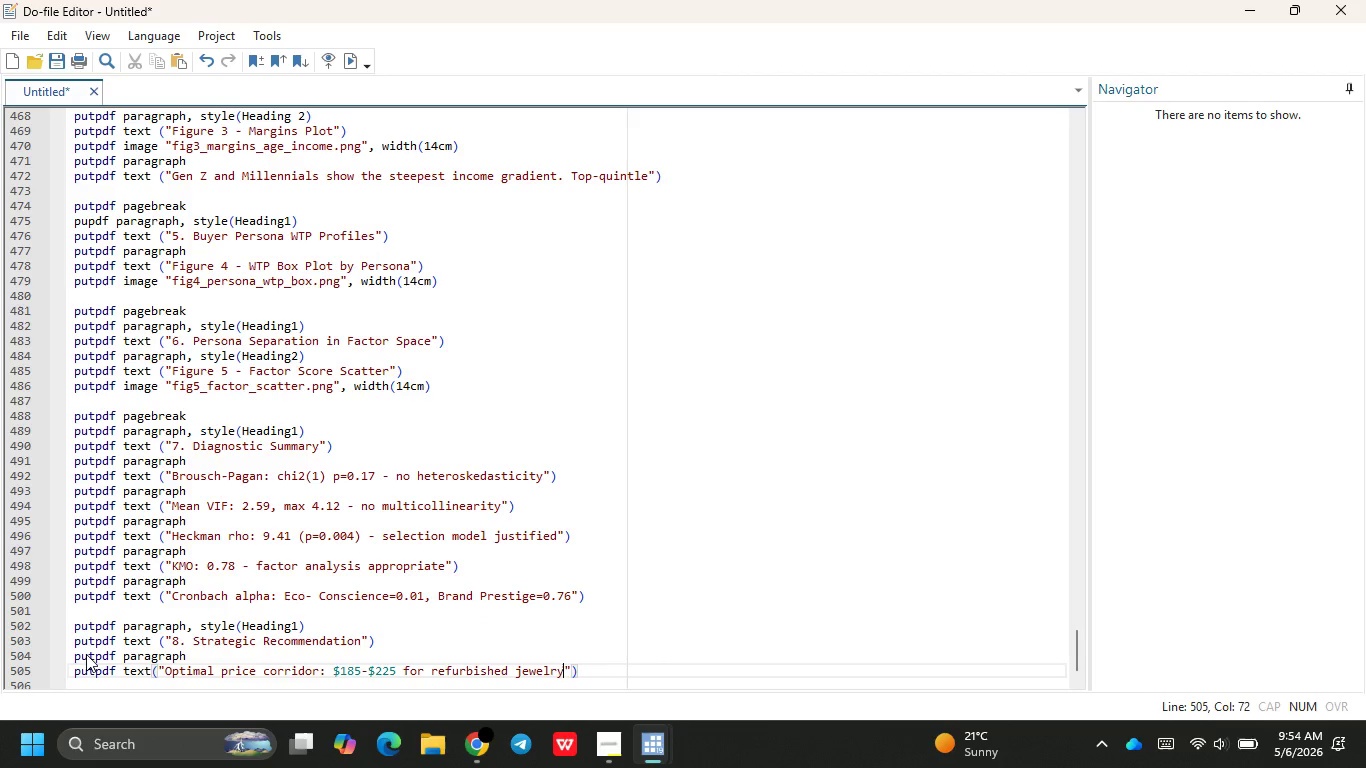 
key(Backspace)
type(. Secondary $85 )
 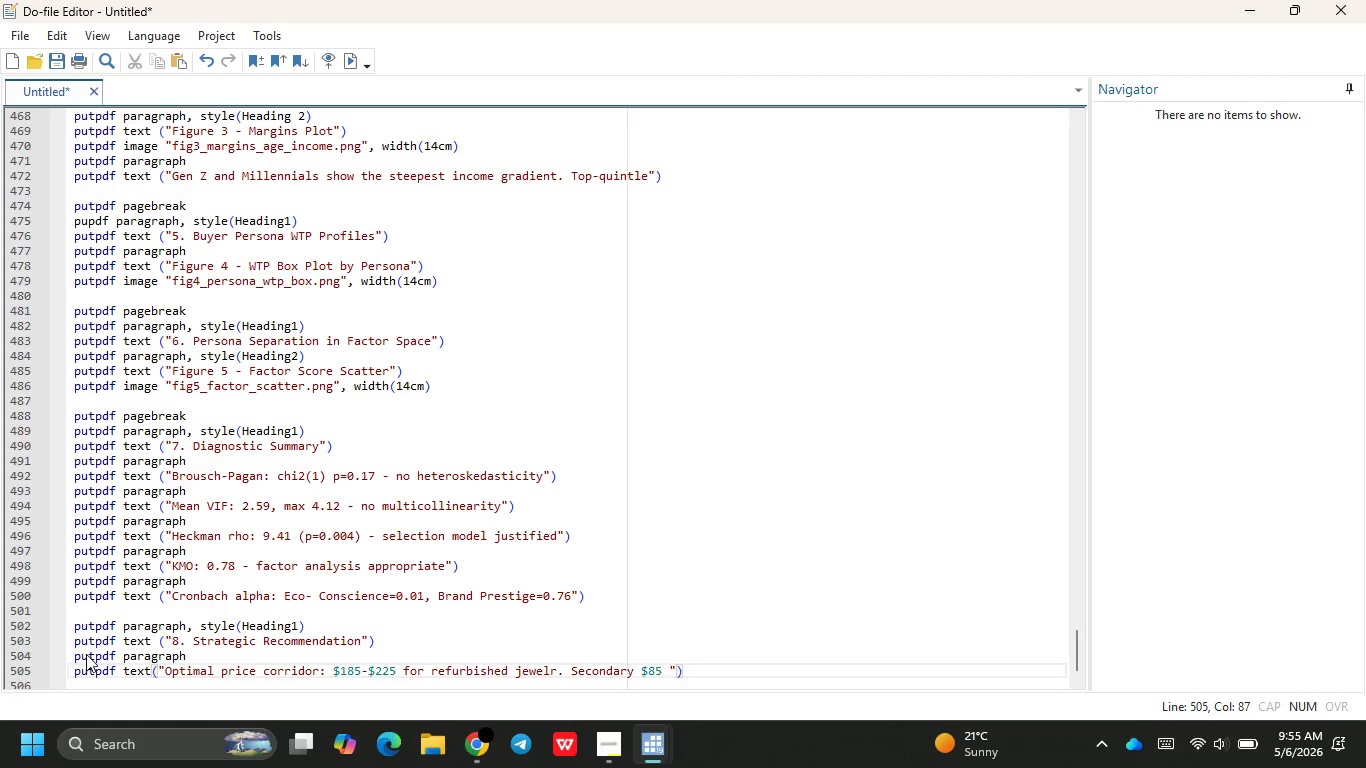 
key(ArrowRight)
 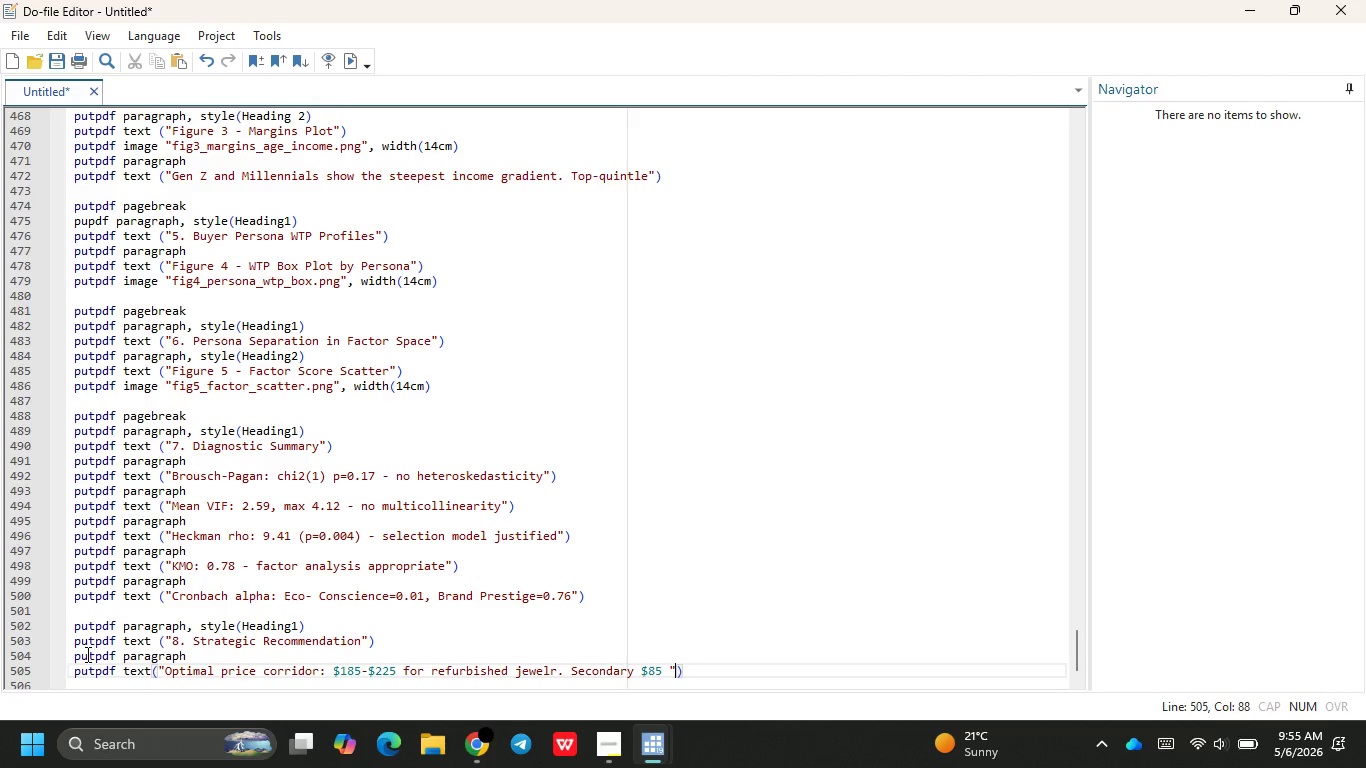 
key(Enter)
 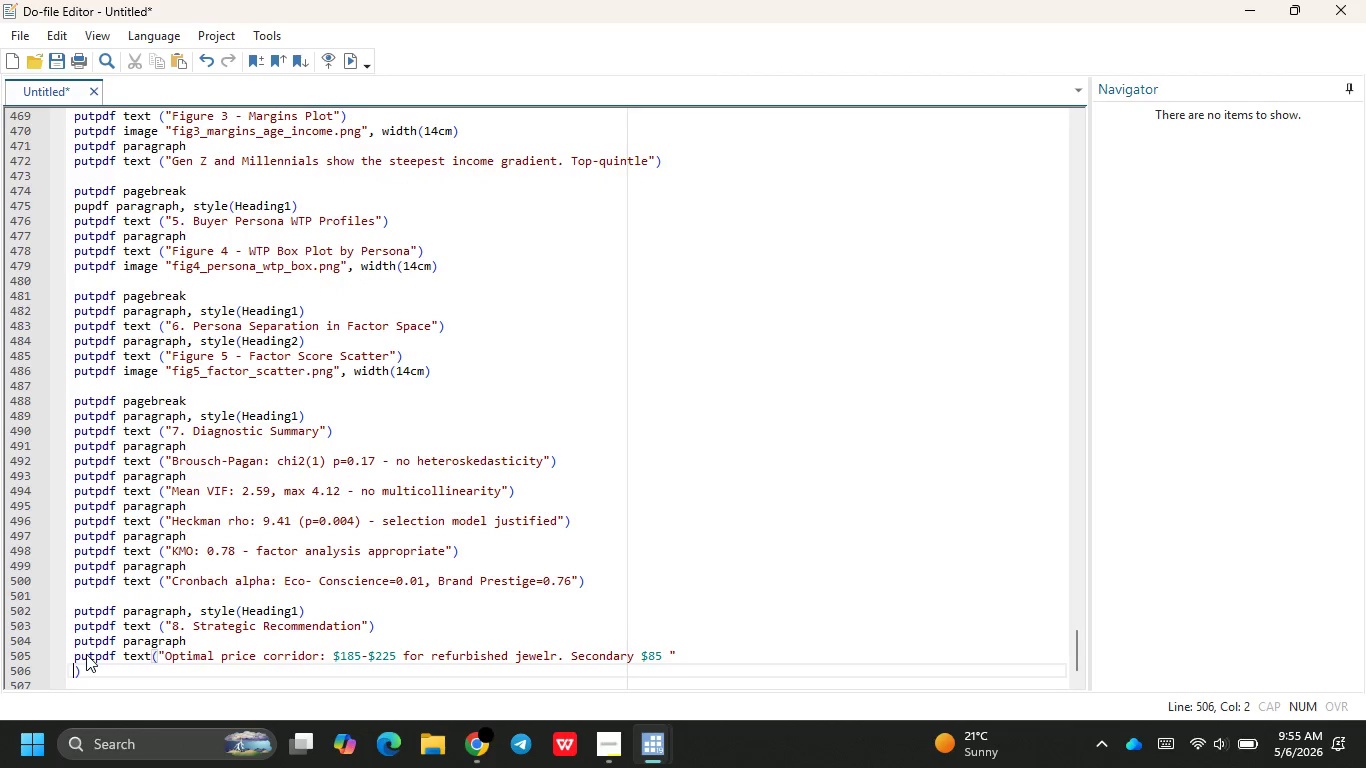 
key(Enter)
 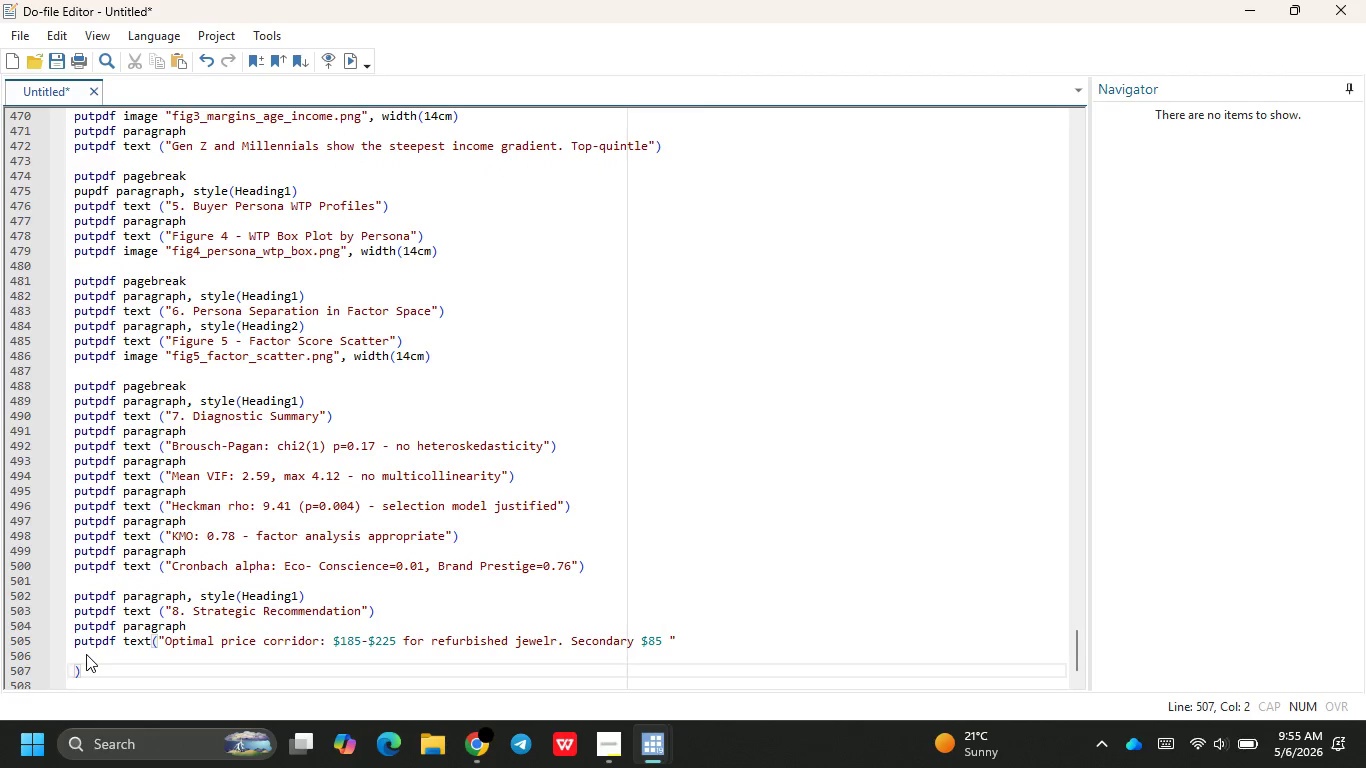 
key(Backspace)
 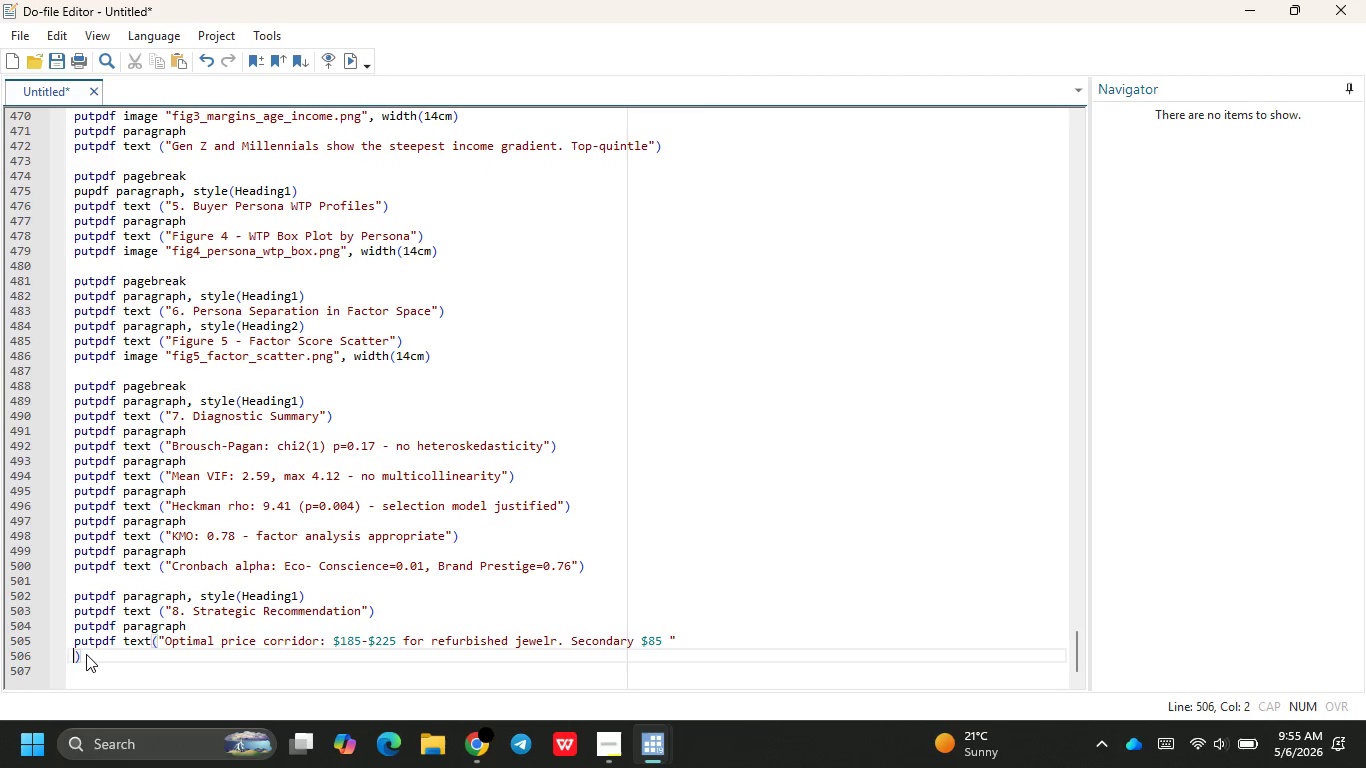 
key(Backspace)
 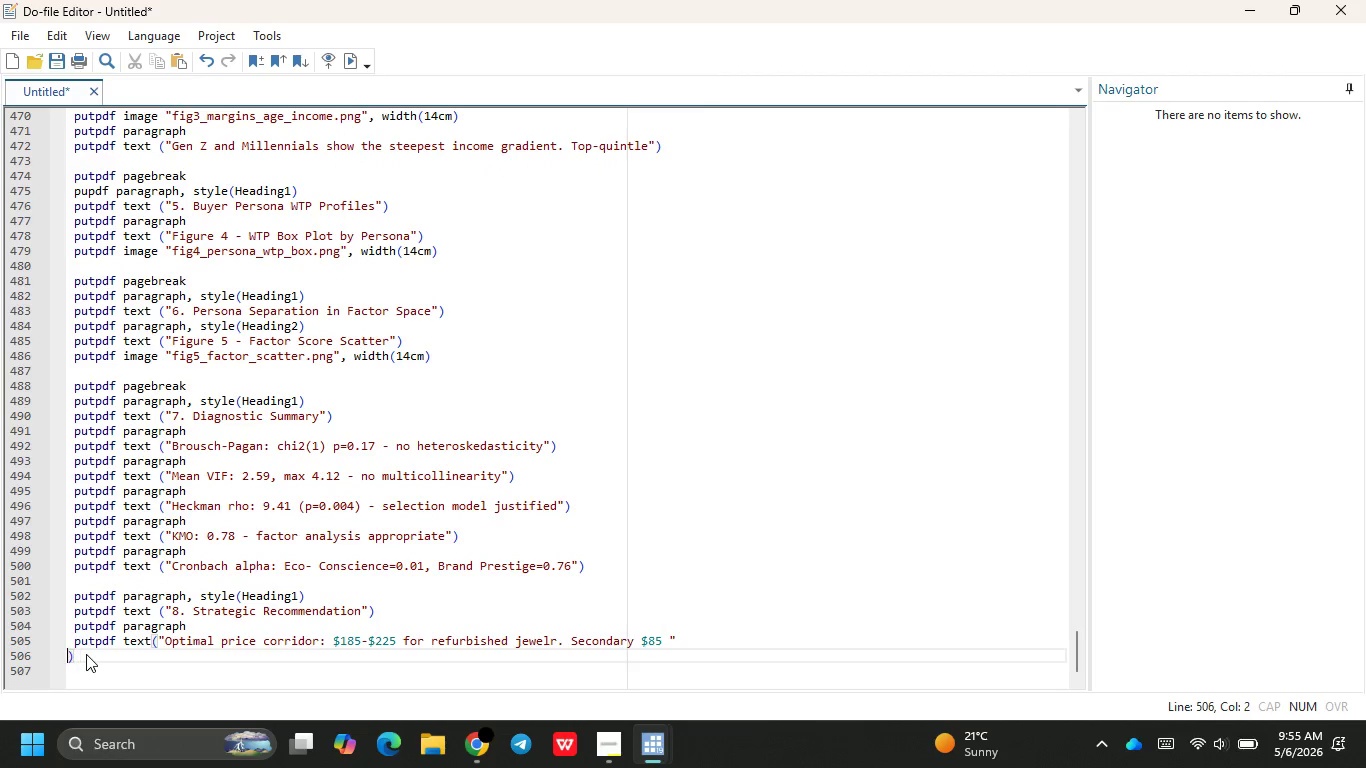 
key(Backspace)
 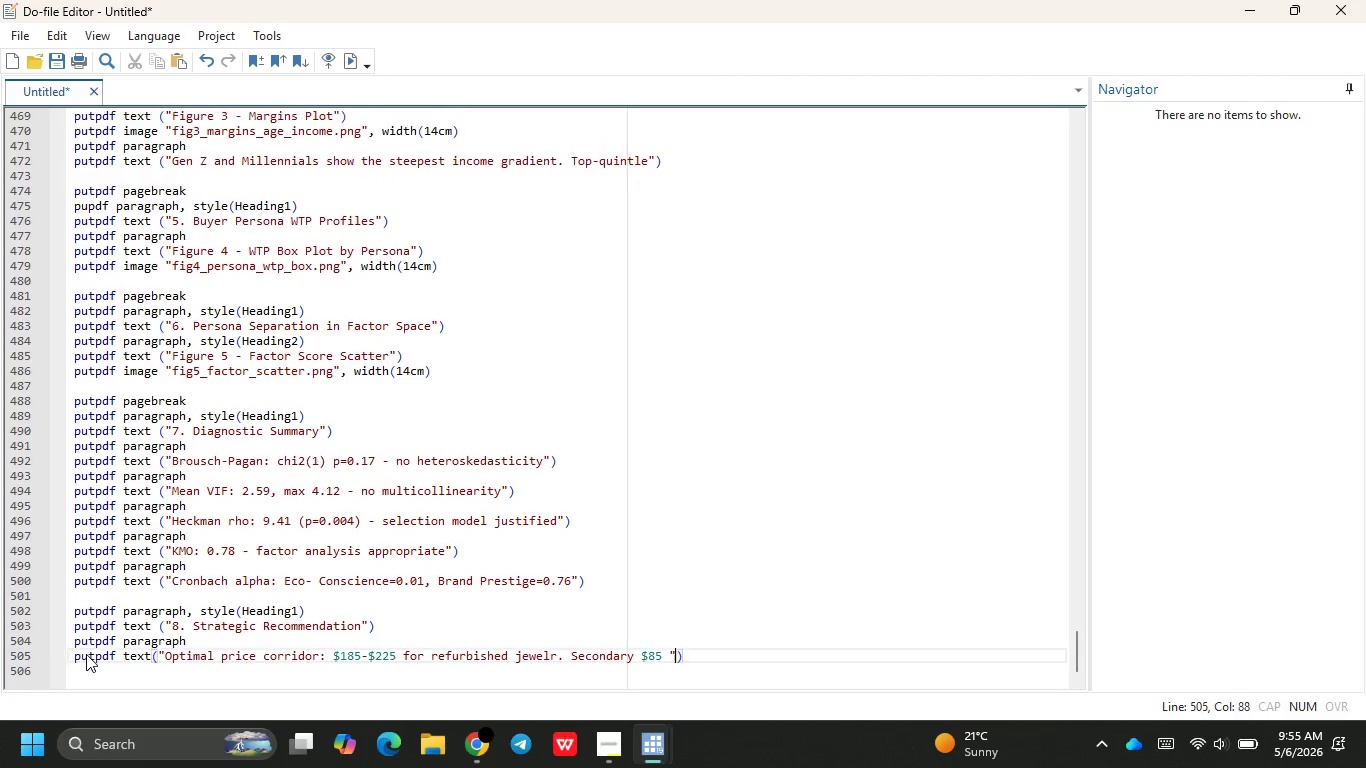 
key(Backspace)
 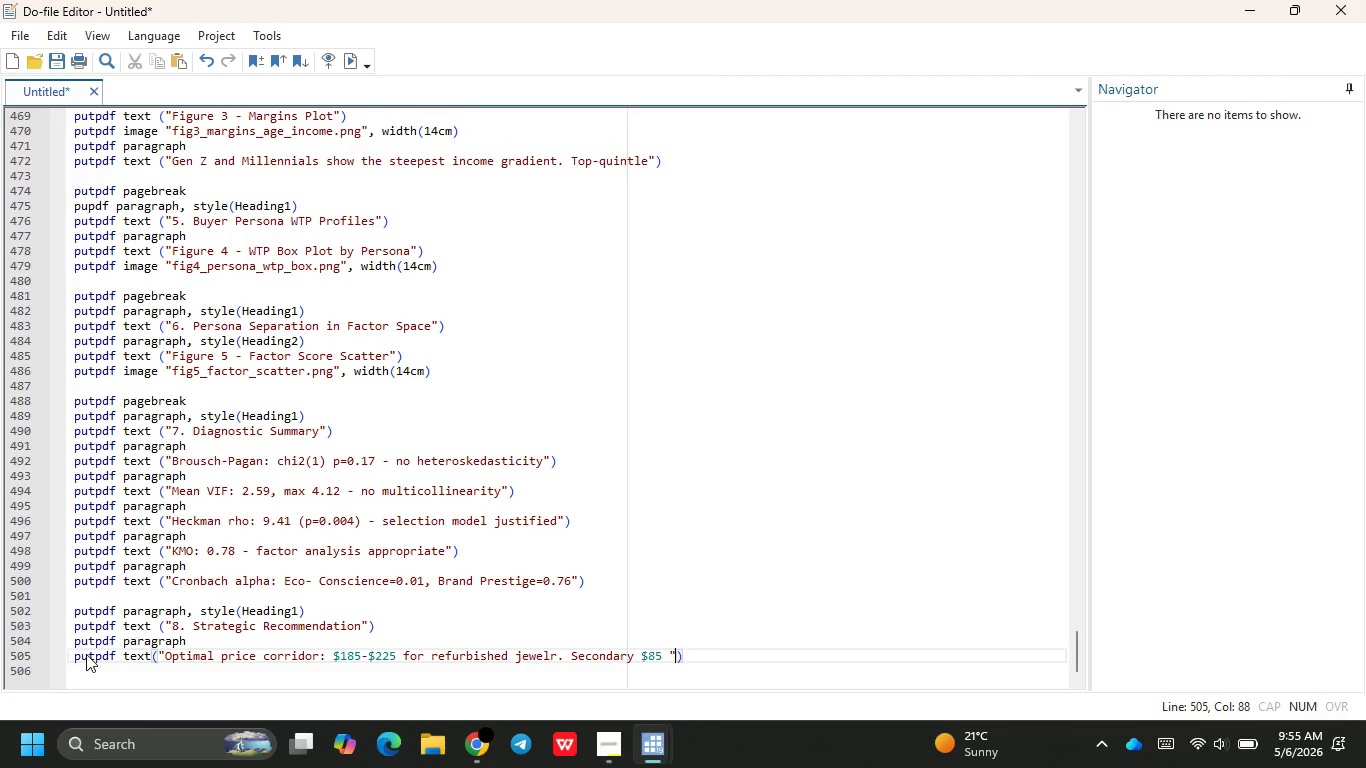 
key(Enter)
 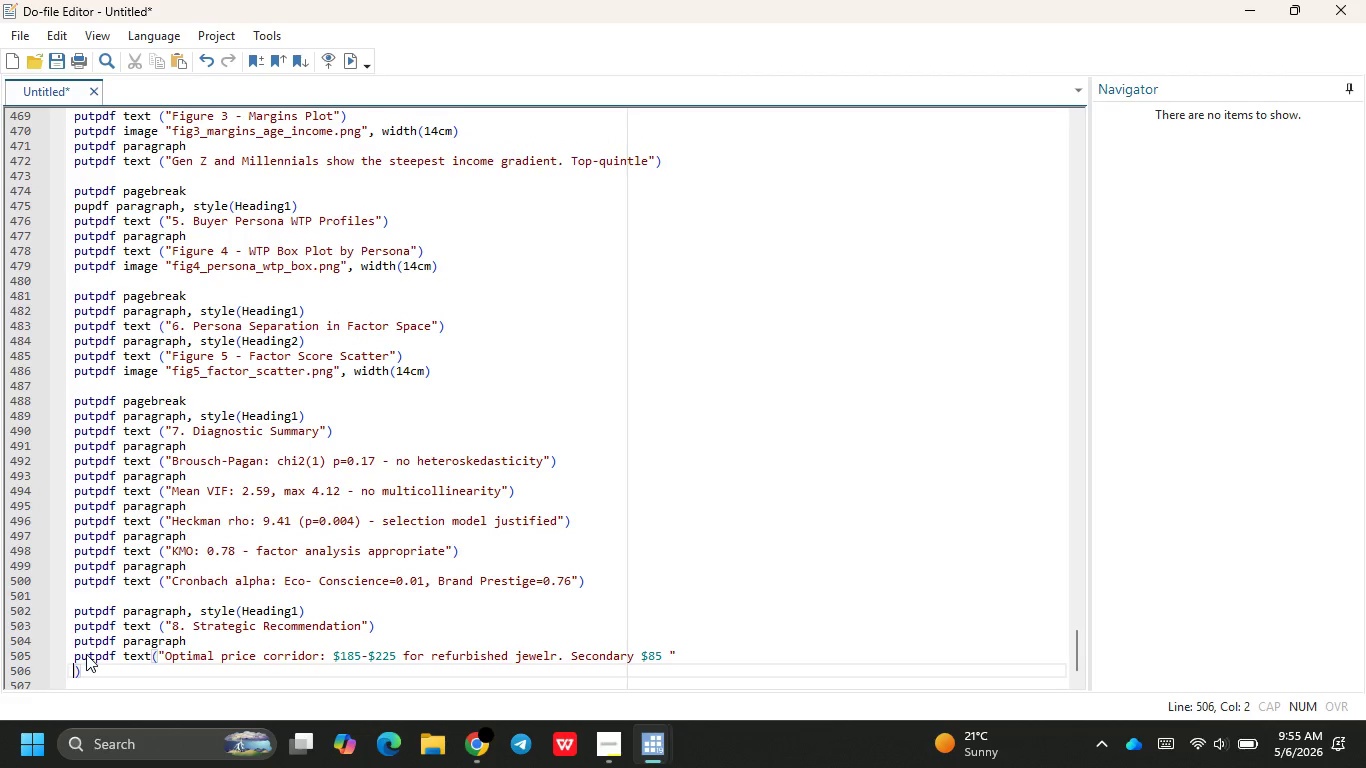 
key(Backspace)
 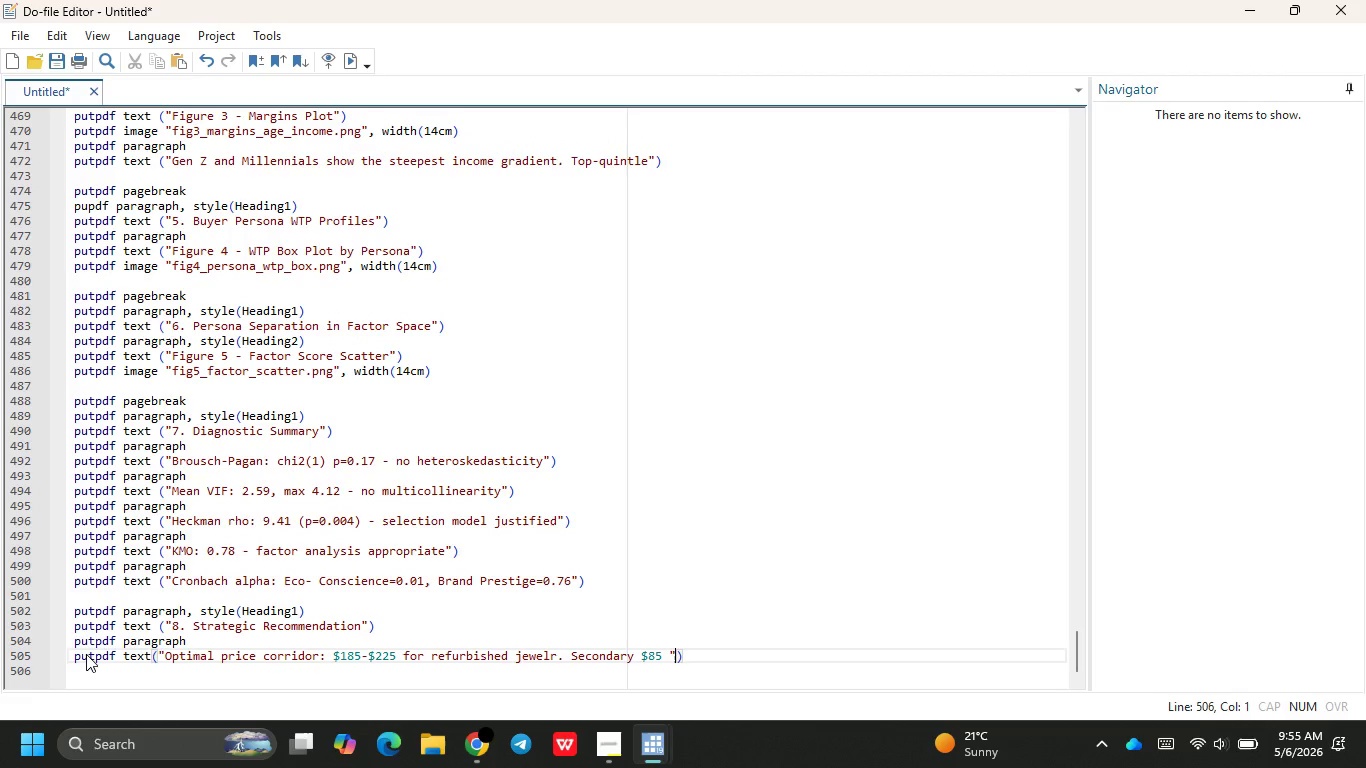 
key(Backspace)
 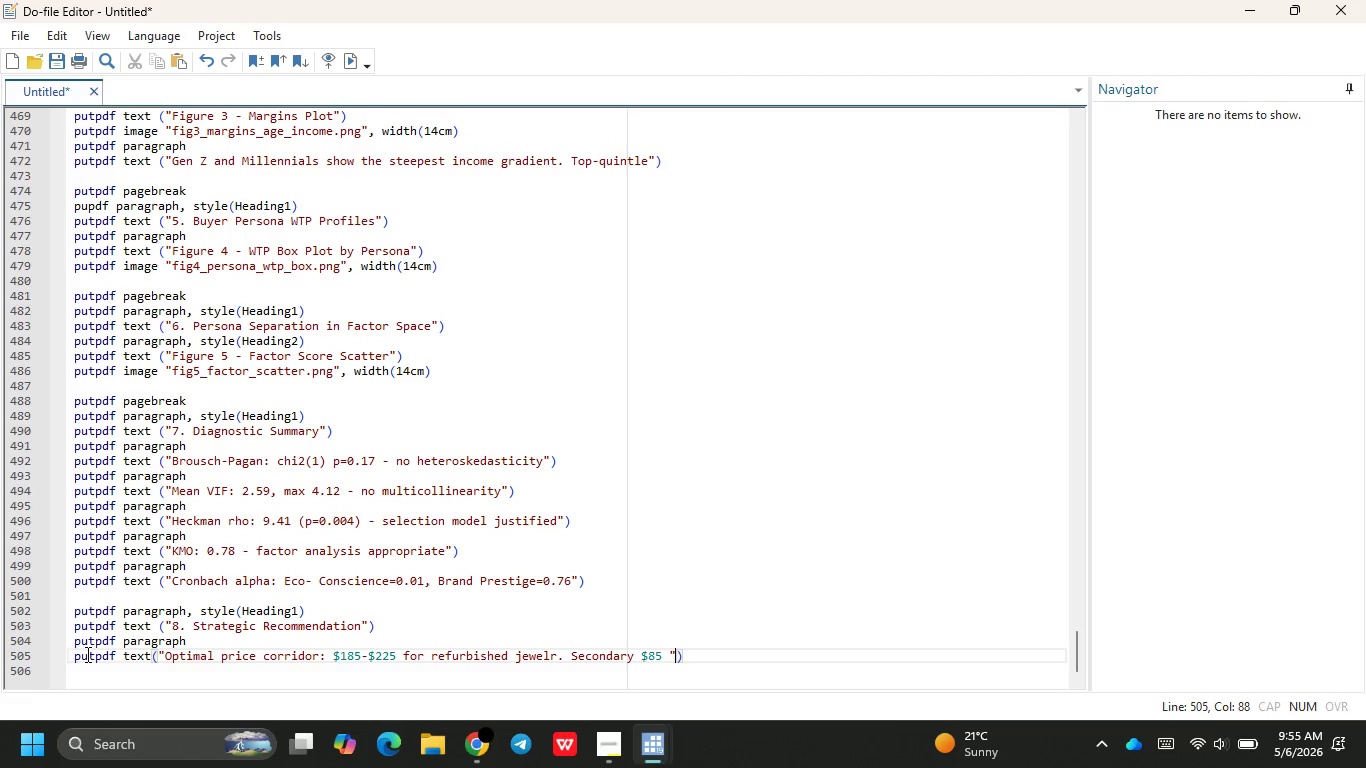 
key(ArrowRight)
 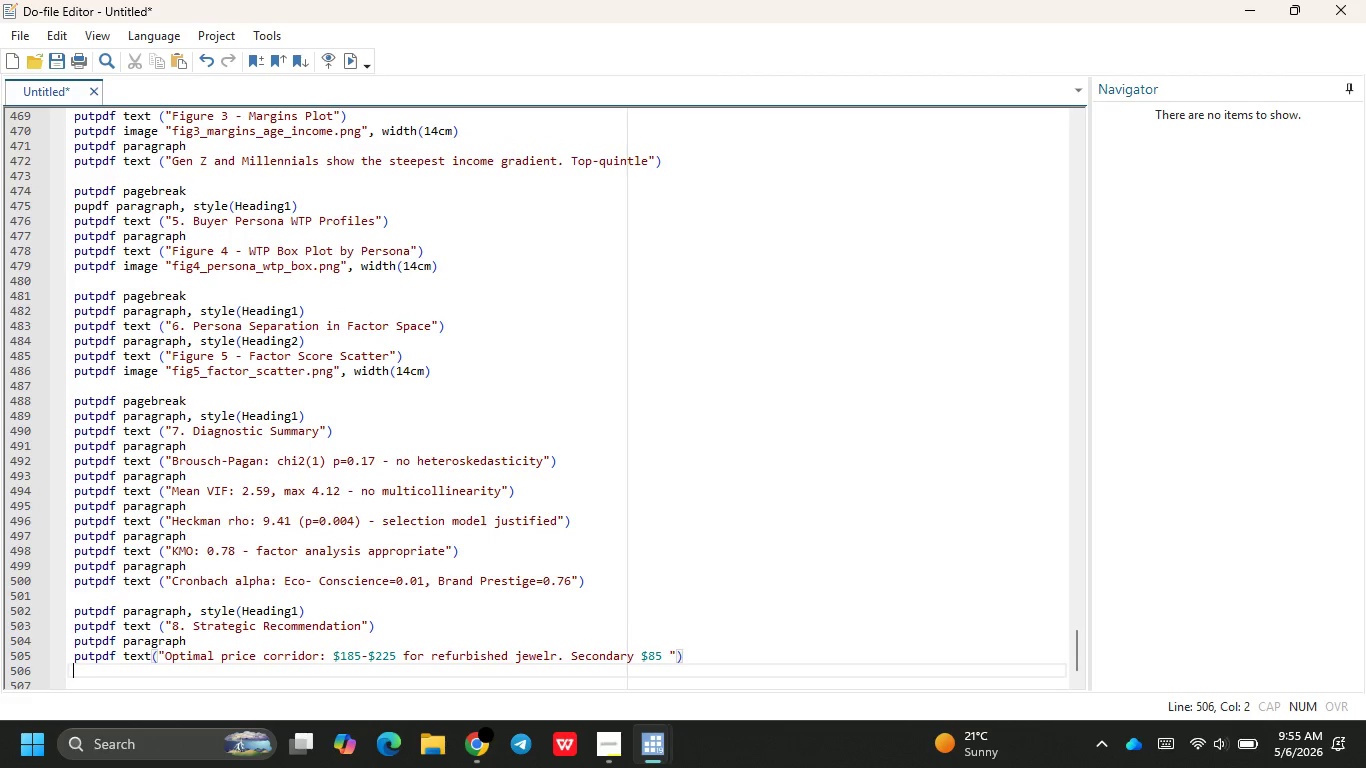 
key(Enter)
 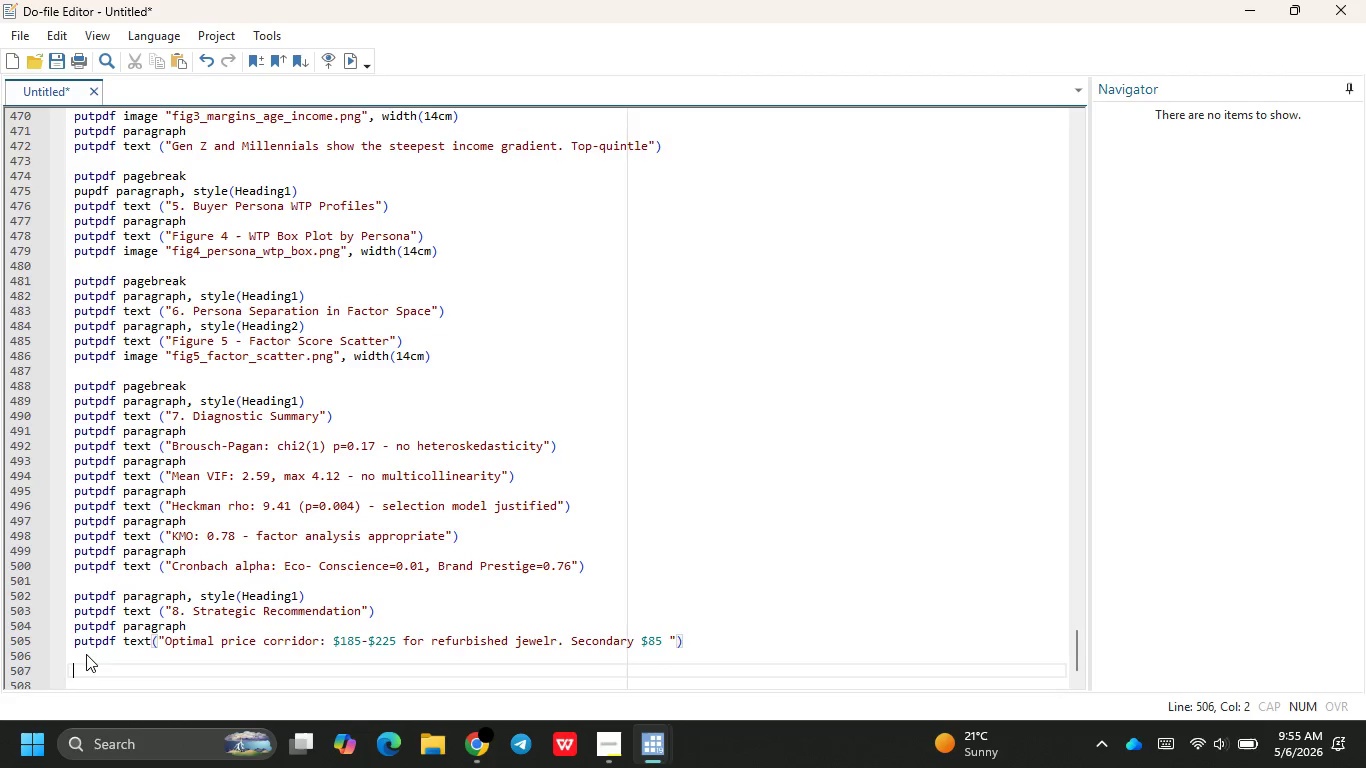 
key(Enter)
 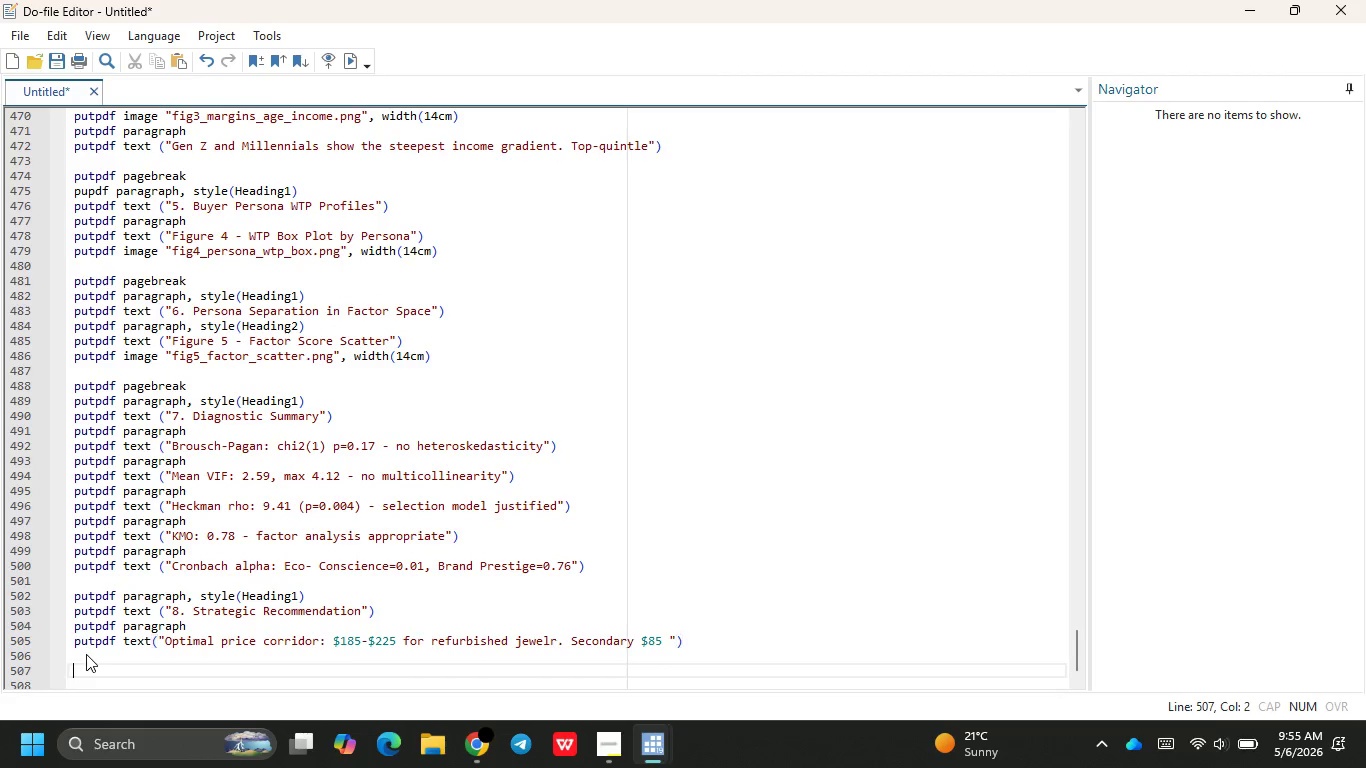 
type(putpdf save "opta)
key(Backspace)
key(Backspace)
type(al_ink)
 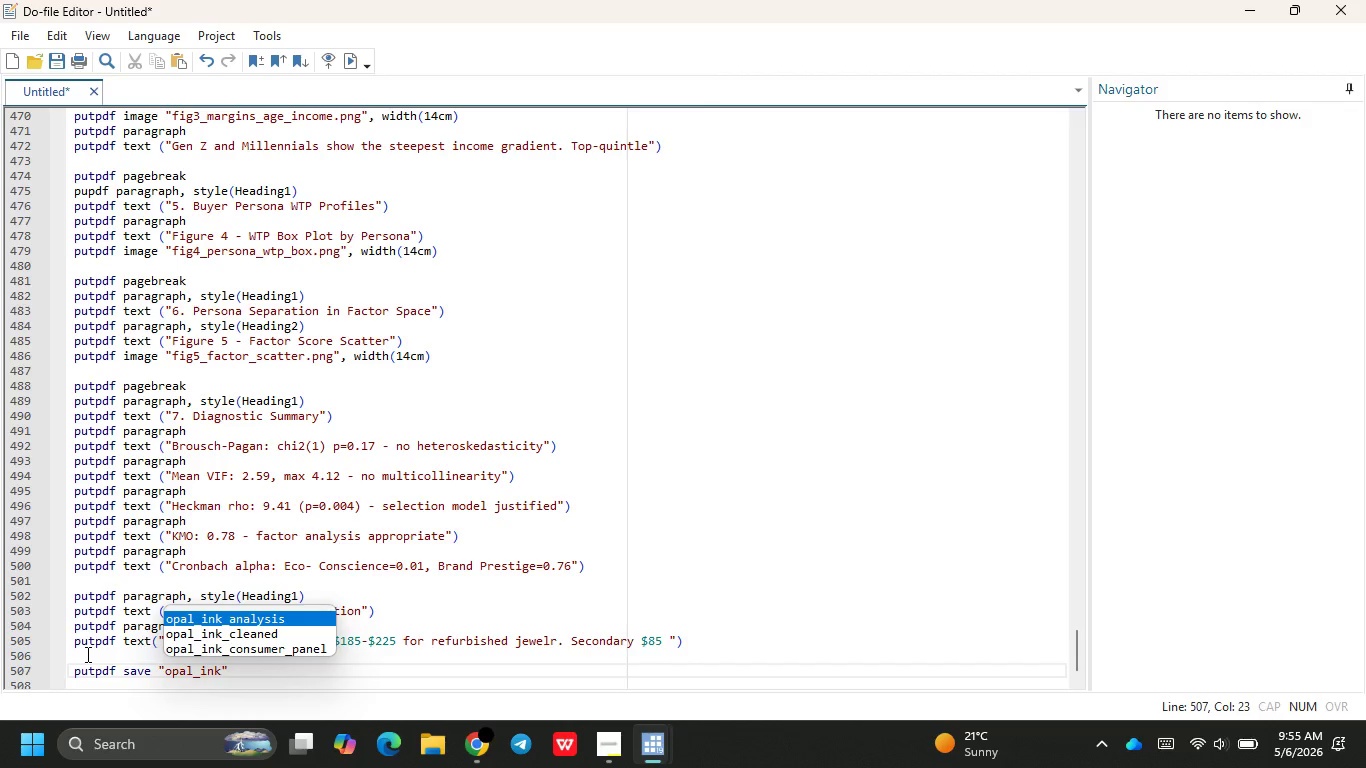 
key(Enter)
 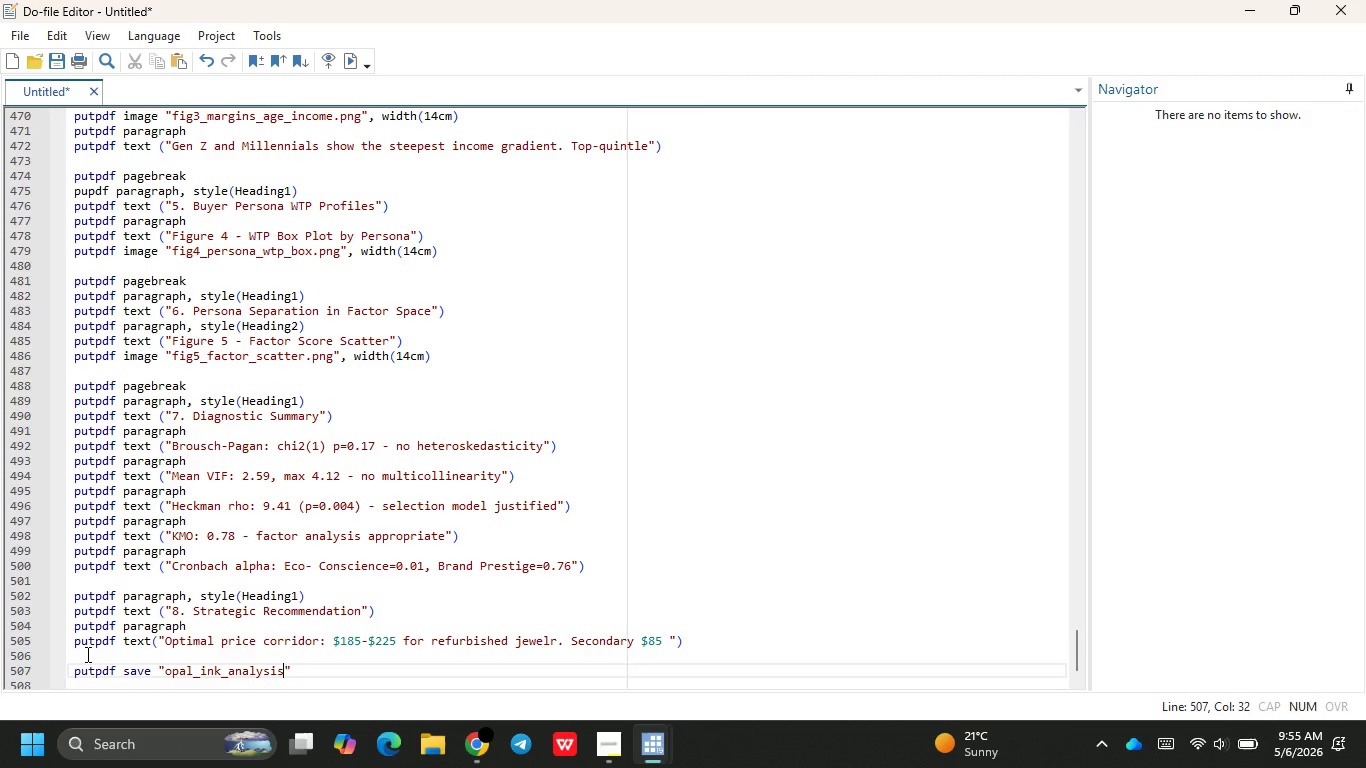 
key(Backspace)
key(Backspace)
key(Backspace)
key(Backspace)
key(Backspace)
key(Backspace)
key(Backspace)
key(Backspace)
type(circular_luxury_reoi)
key(Backspace)
key(Backspace)
type(port.pdf)
 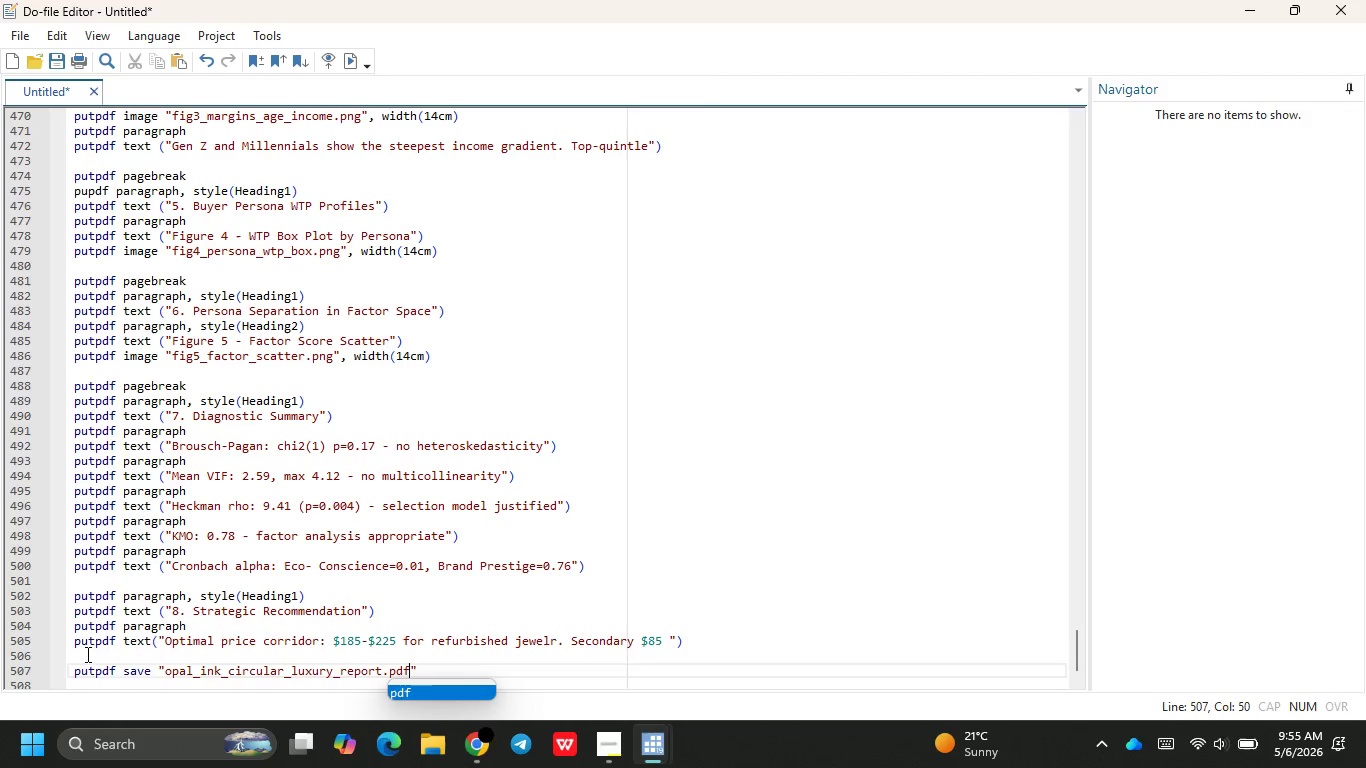 
key(ArrowRight)
 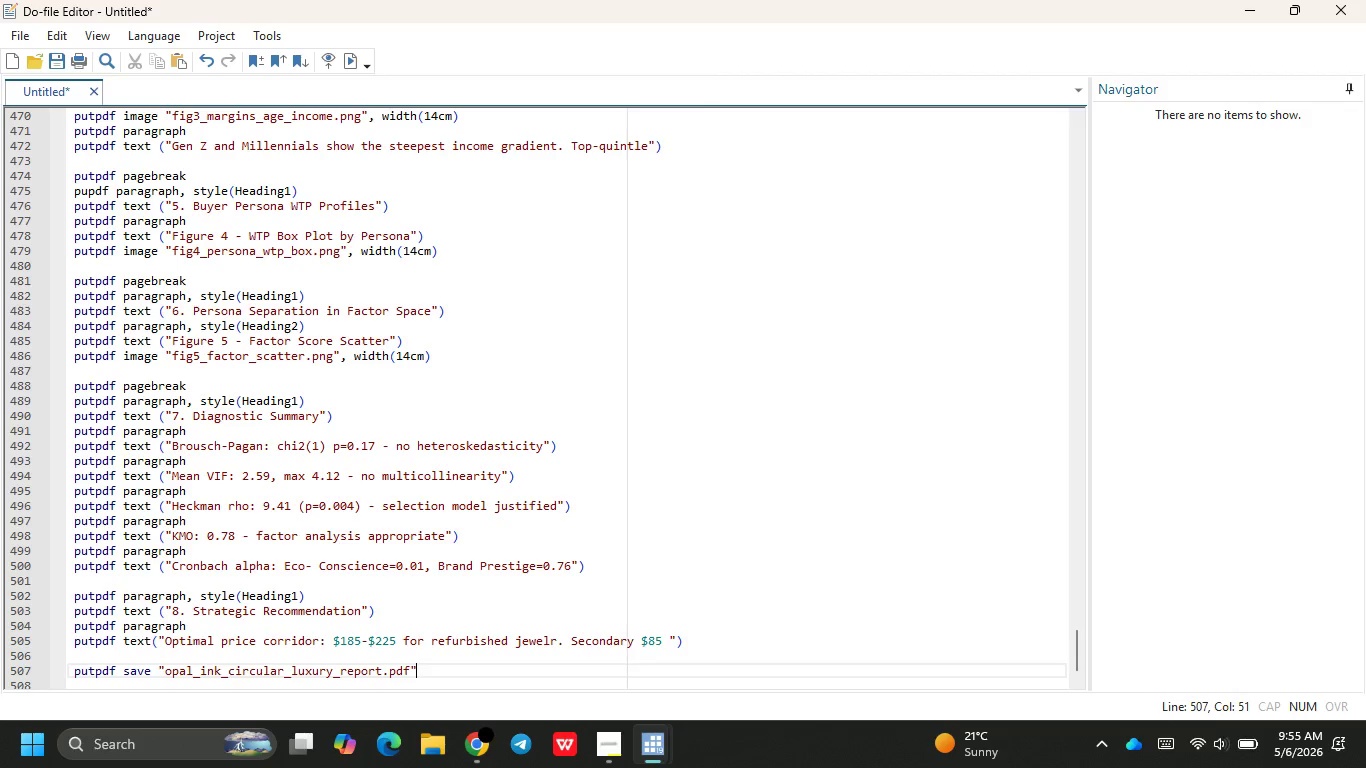 
type(, replc)
key(Backspace)
type(ace)
 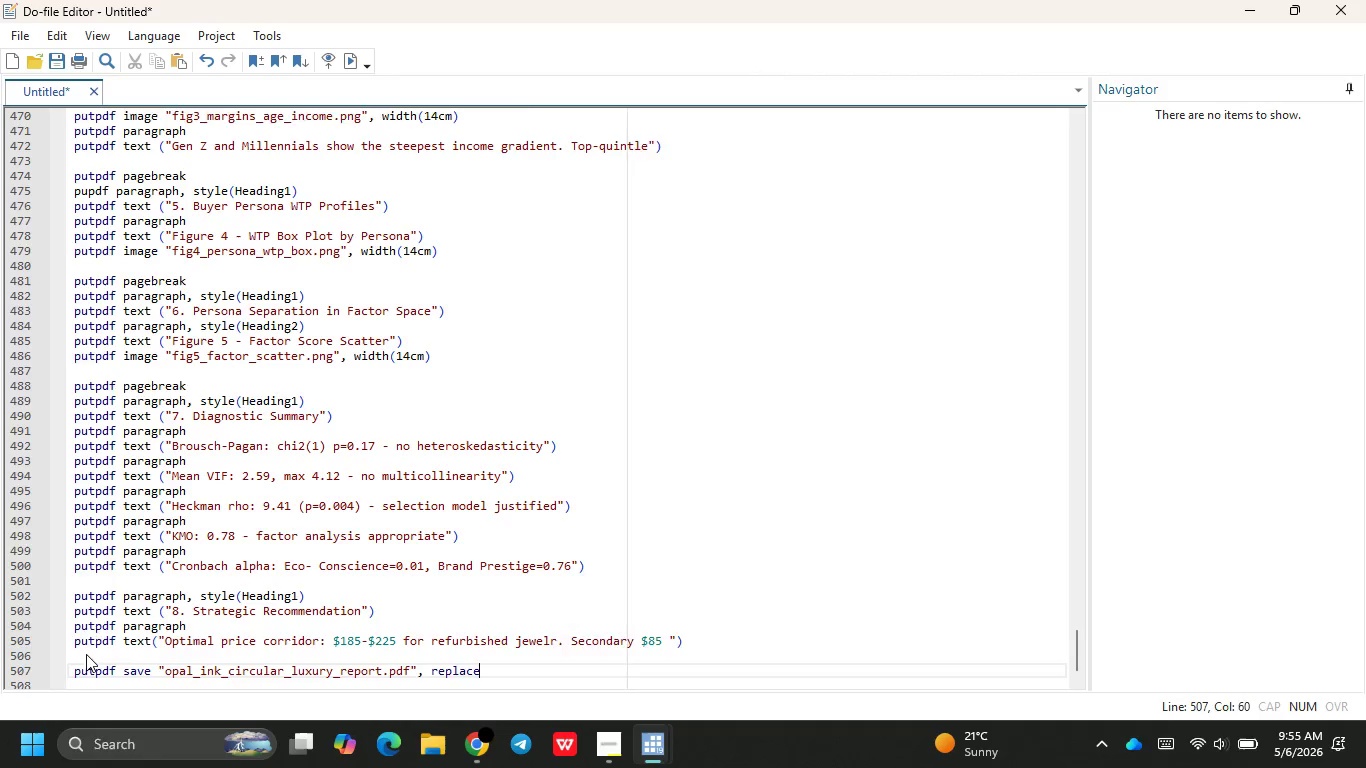 
key(Enter)
 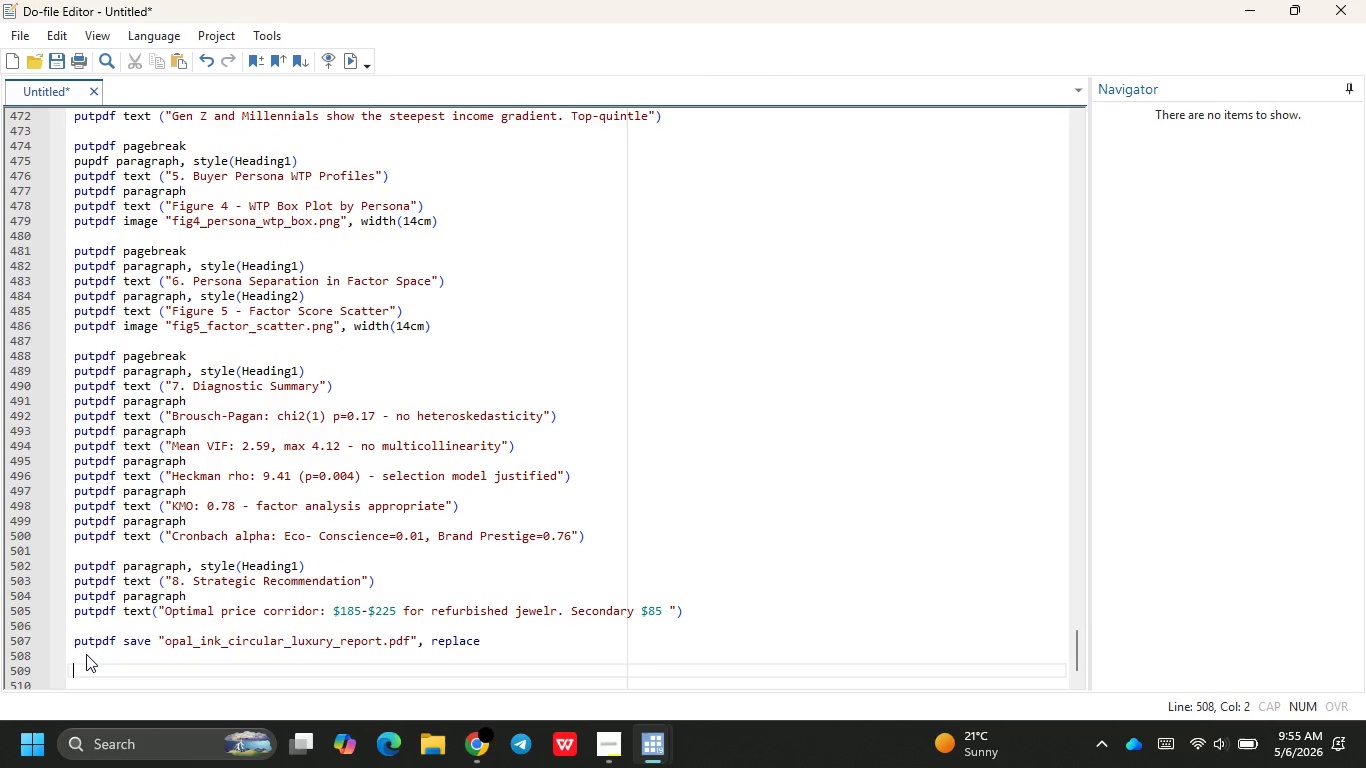 
key(Enter)
 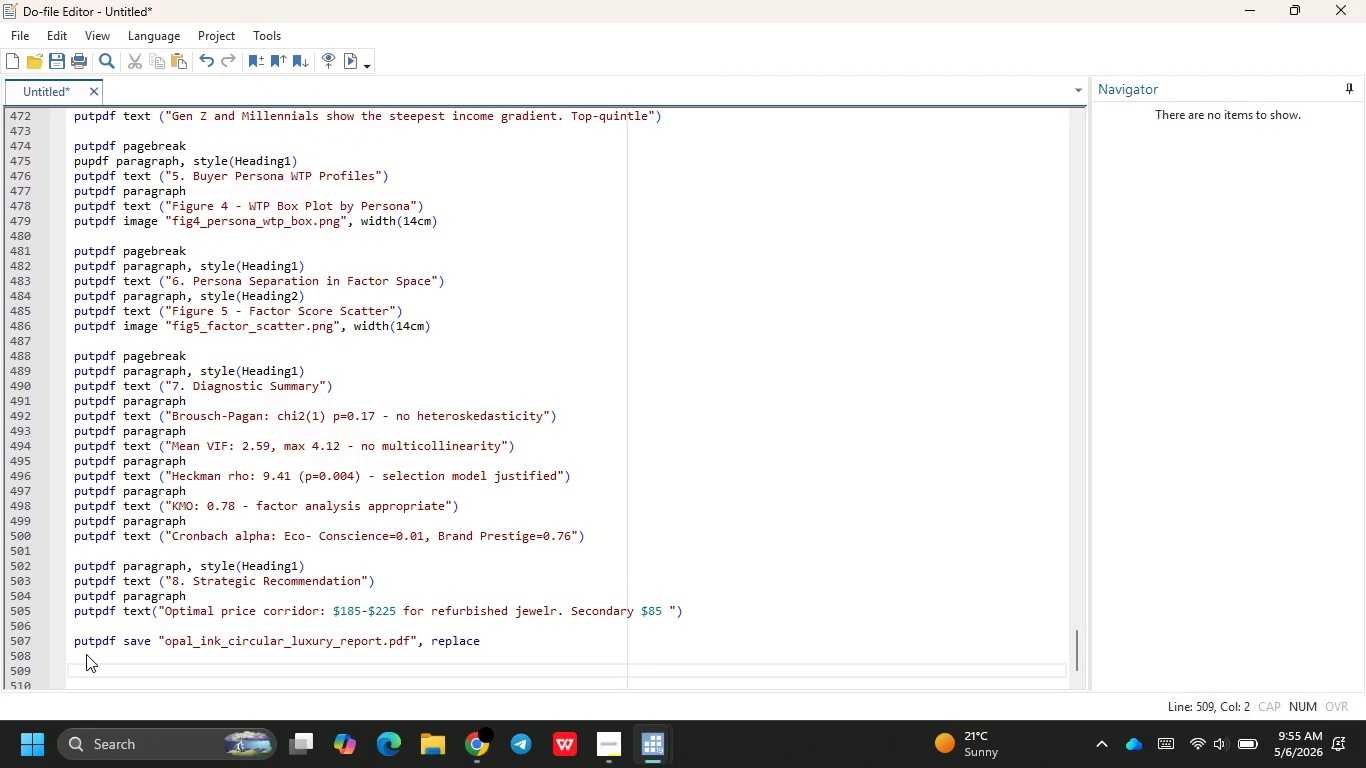 
key(Backspace)
 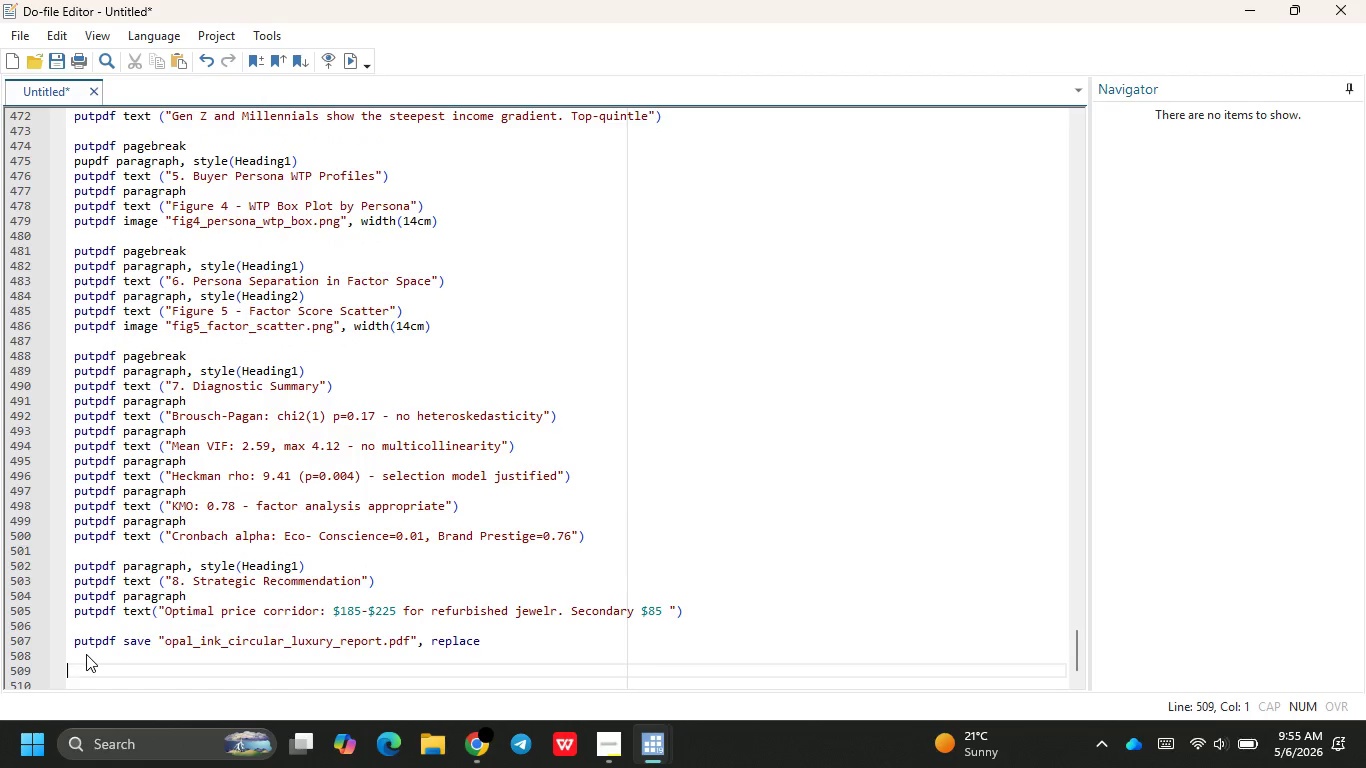 
key(Shift+ShiftRight)
 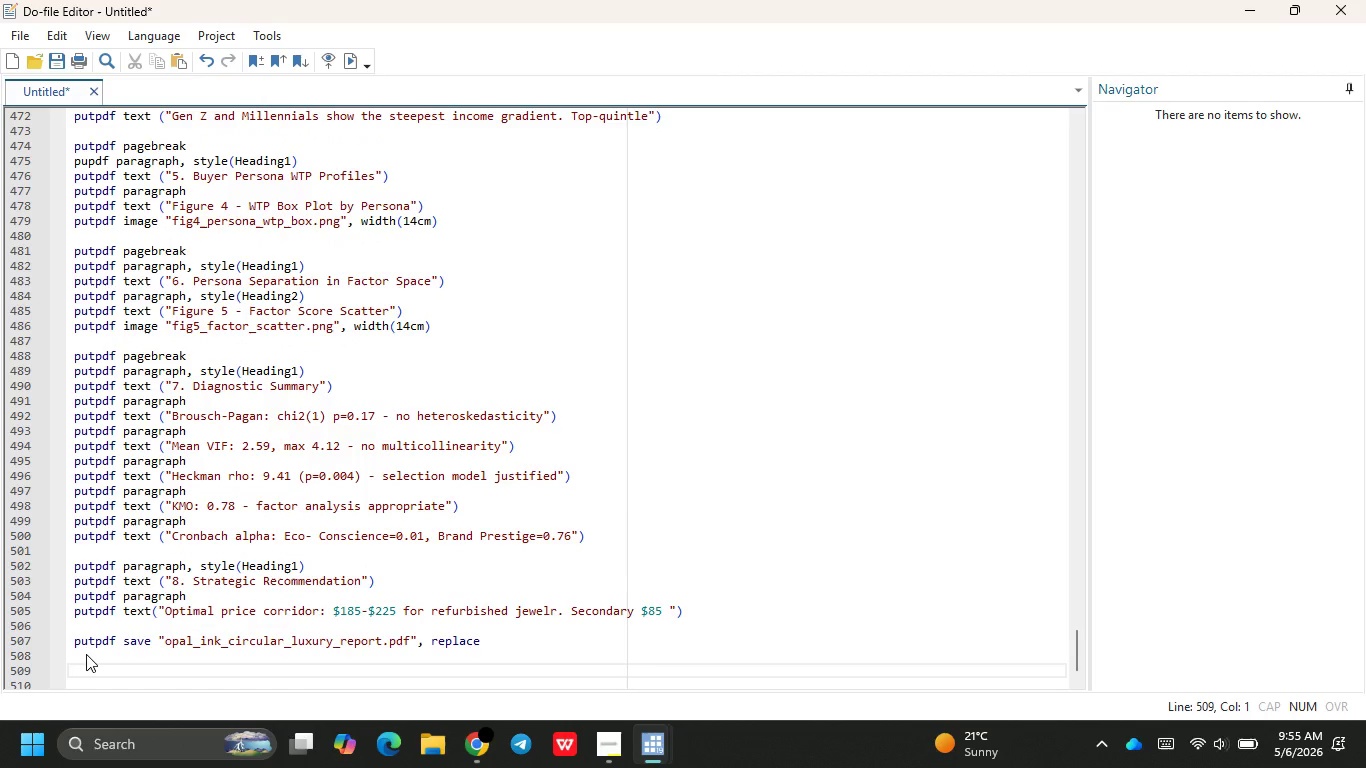 
key(Shift+8)
 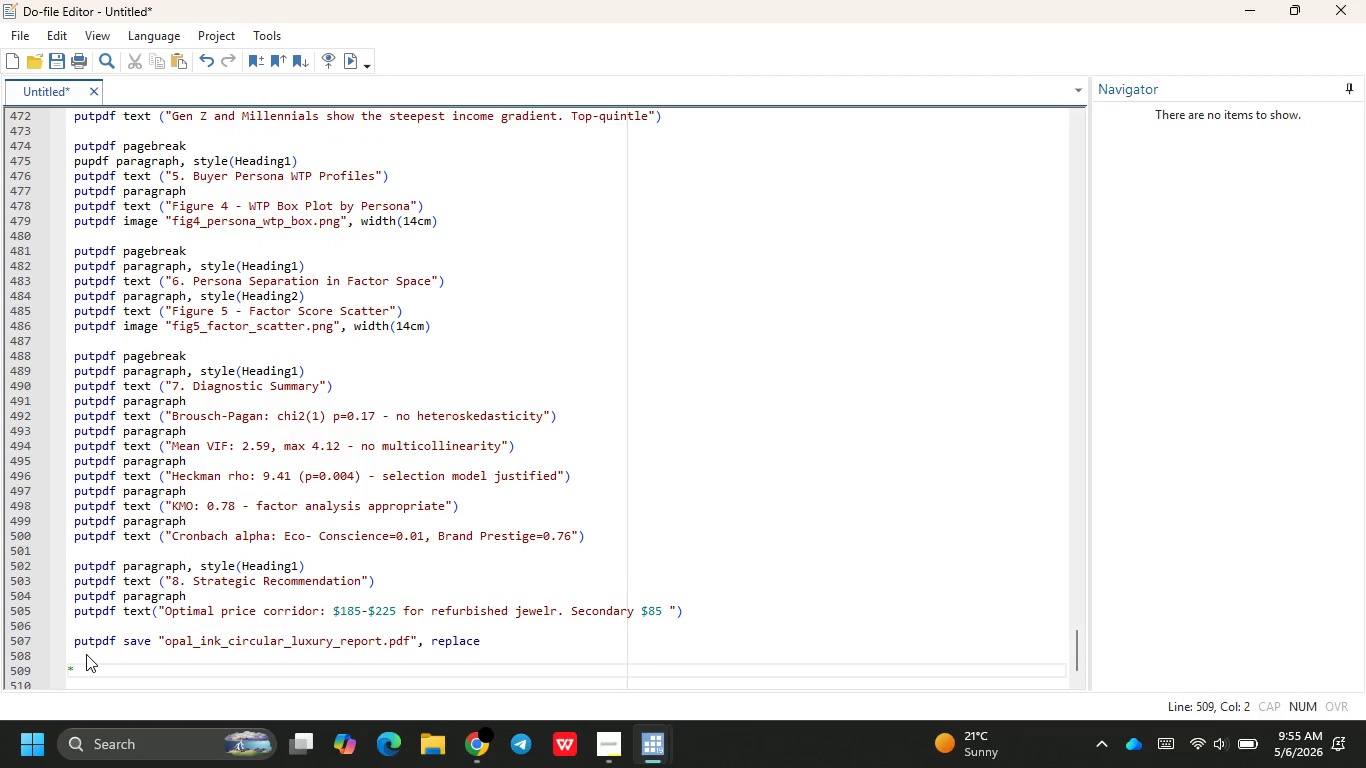 
hold_key(key=Equal, duration=1.5)
 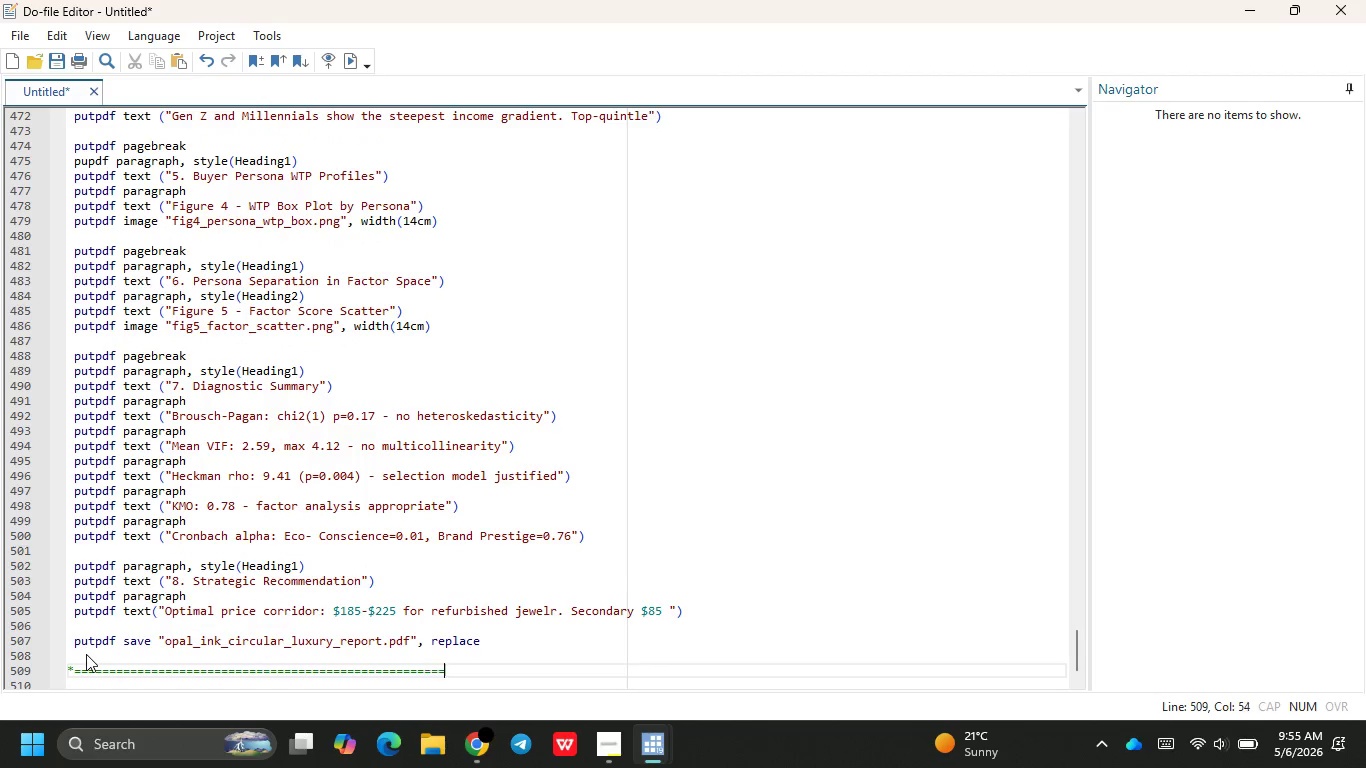 
hold_key(key=Equal, duration=1.3)
 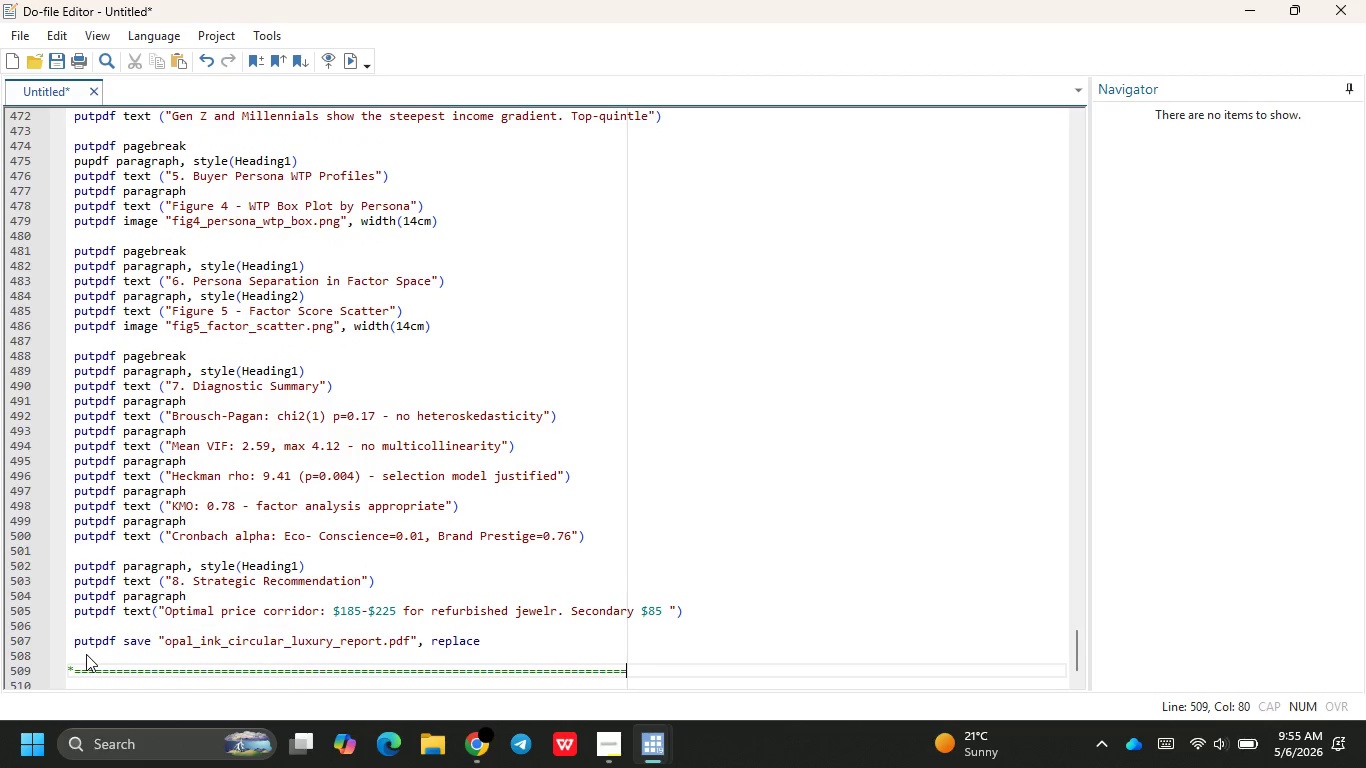 
key(Equal)
 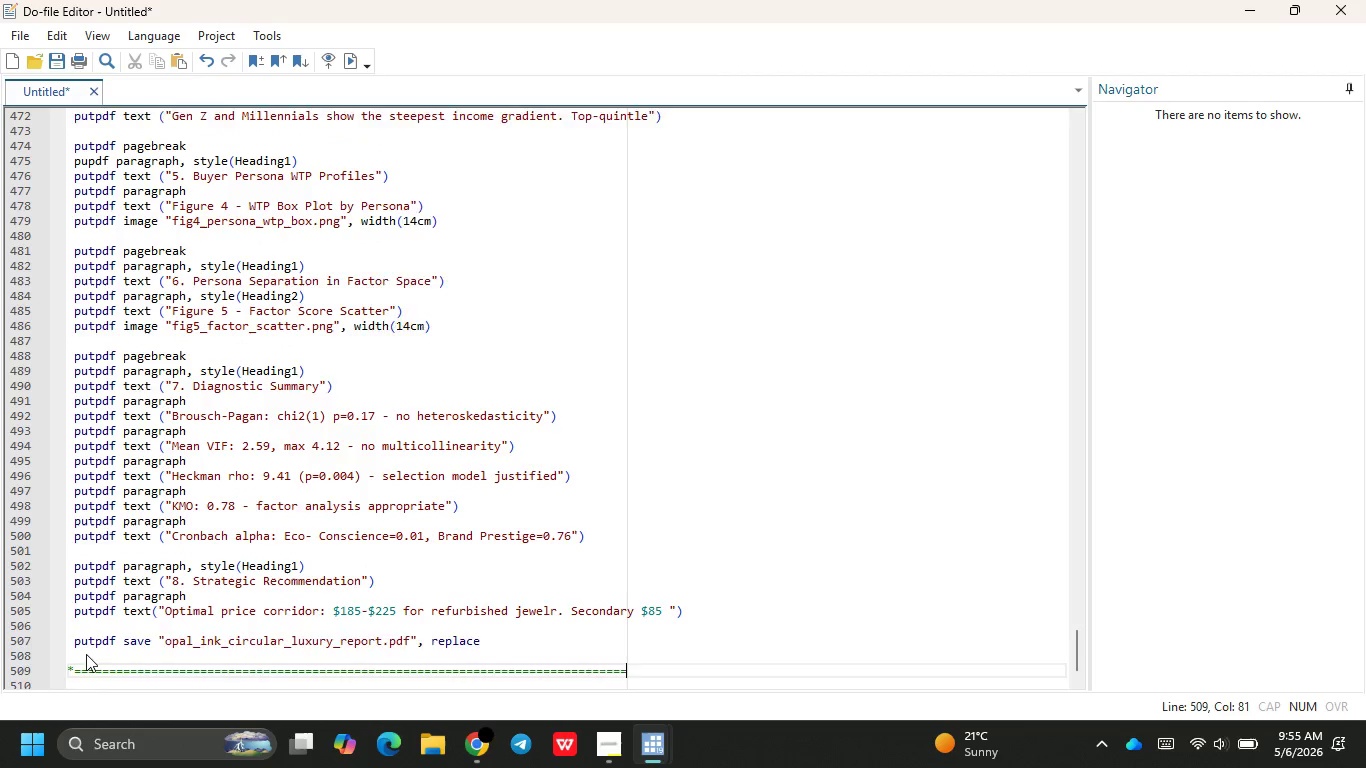 
key(Enter)
 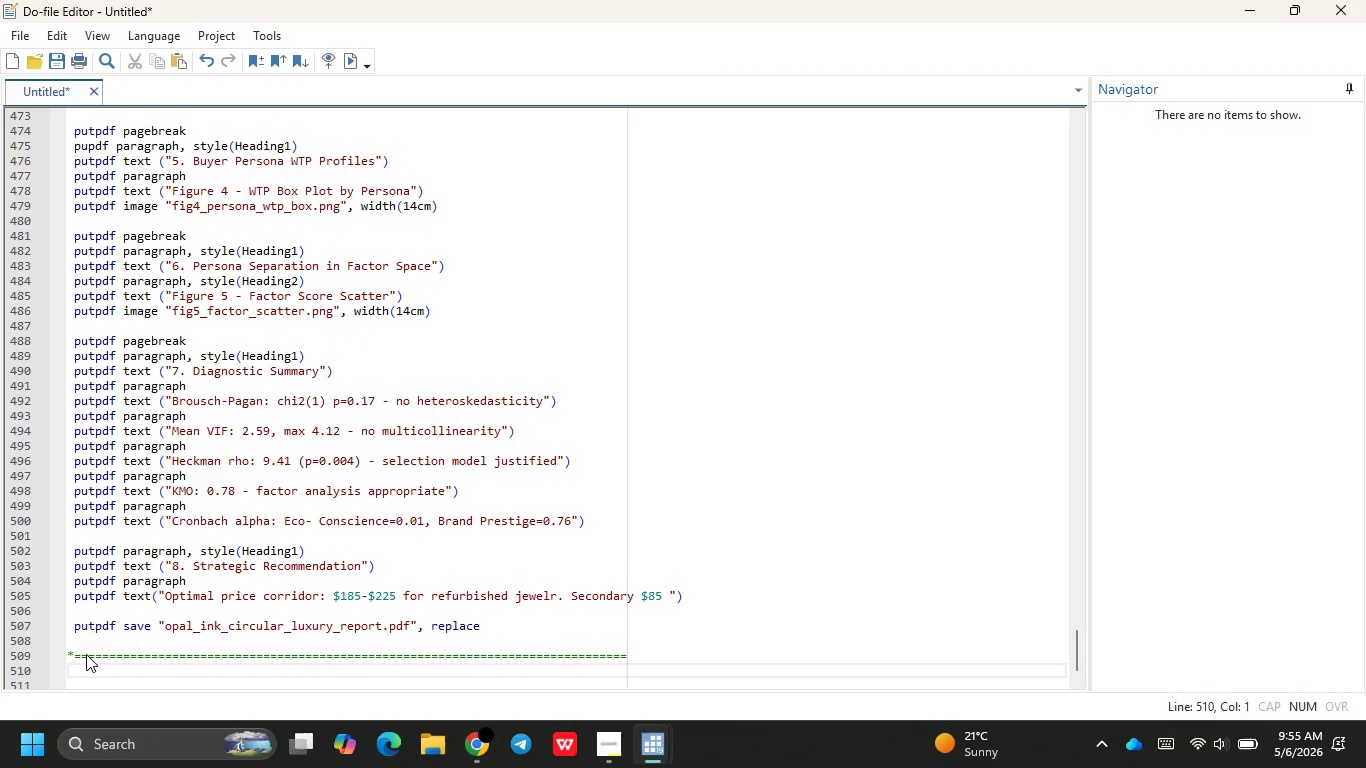 
type(* 11. SAVE FINAL DATASET AN)
key(Backspace)
key(Backspace)
type(& EXPORT CSV)
 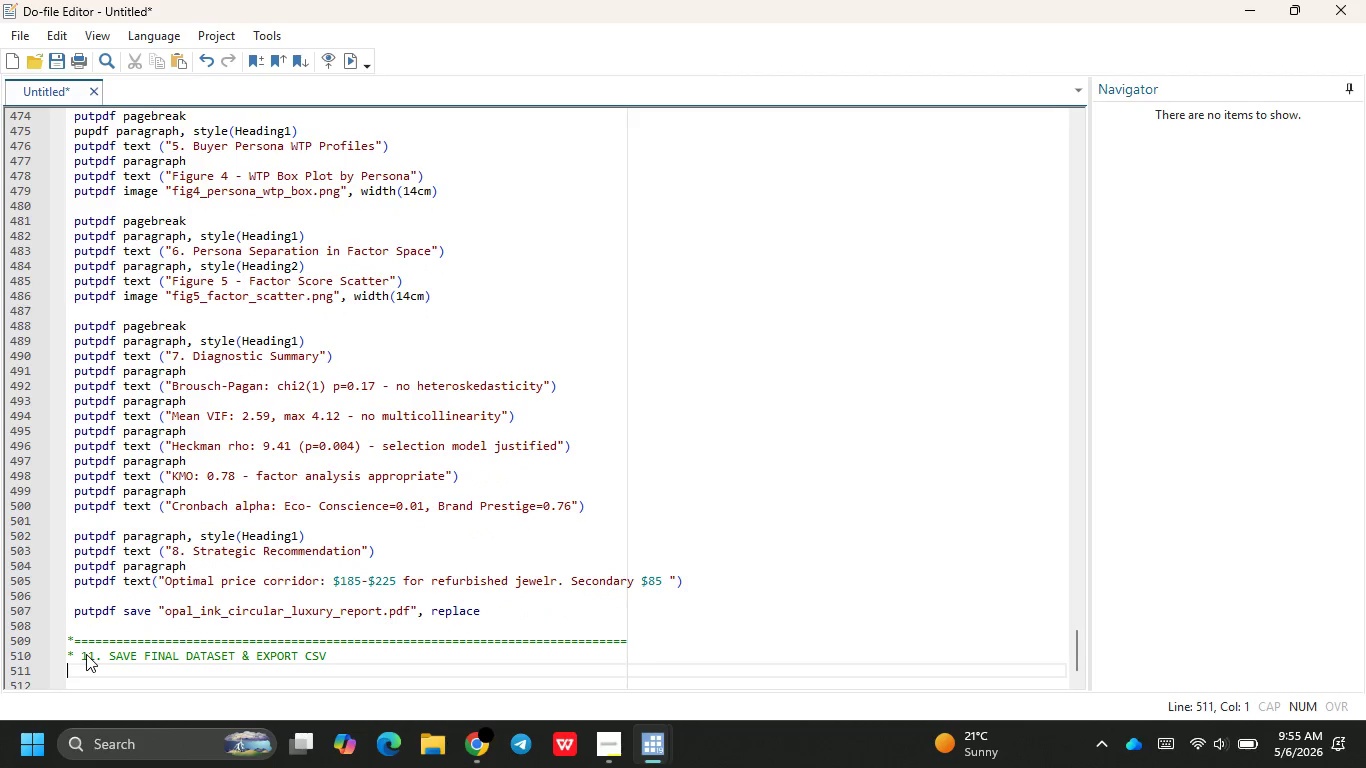 
 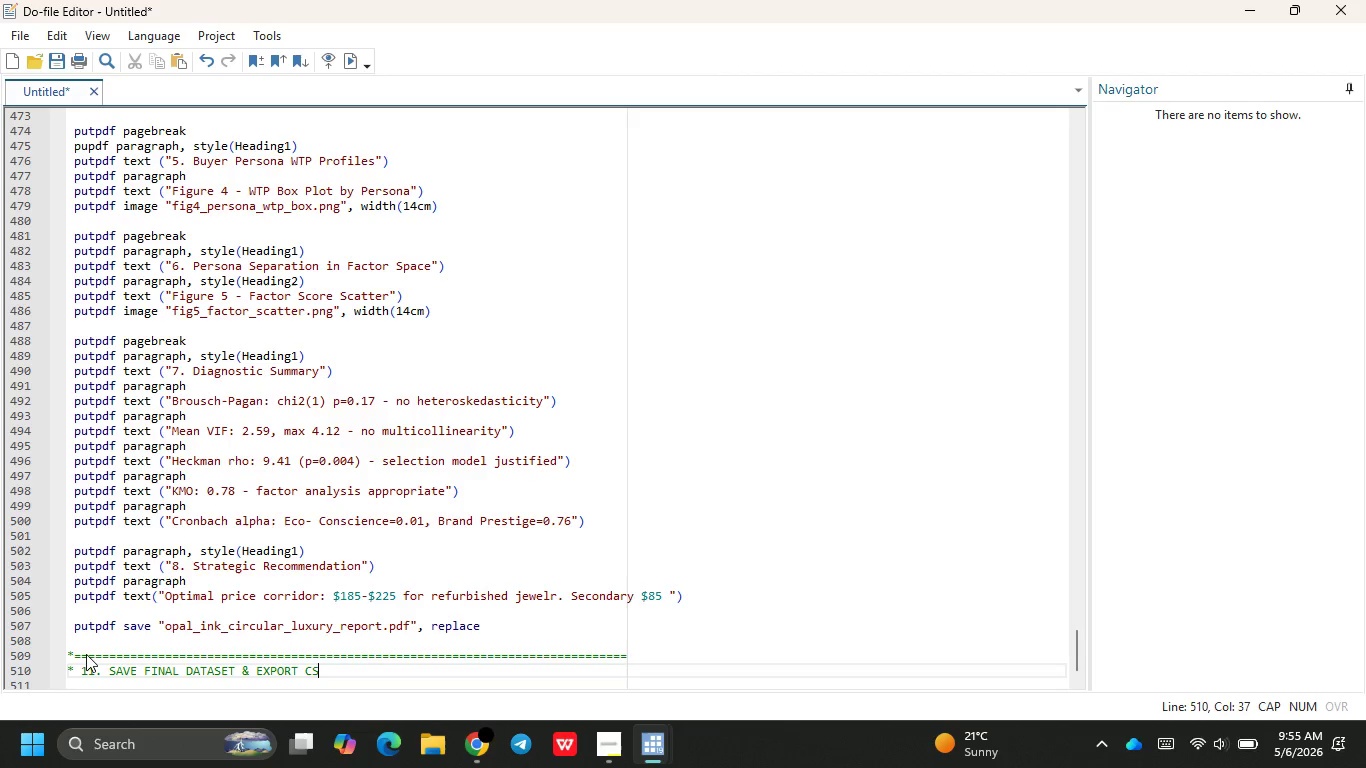 
key(Enter)
 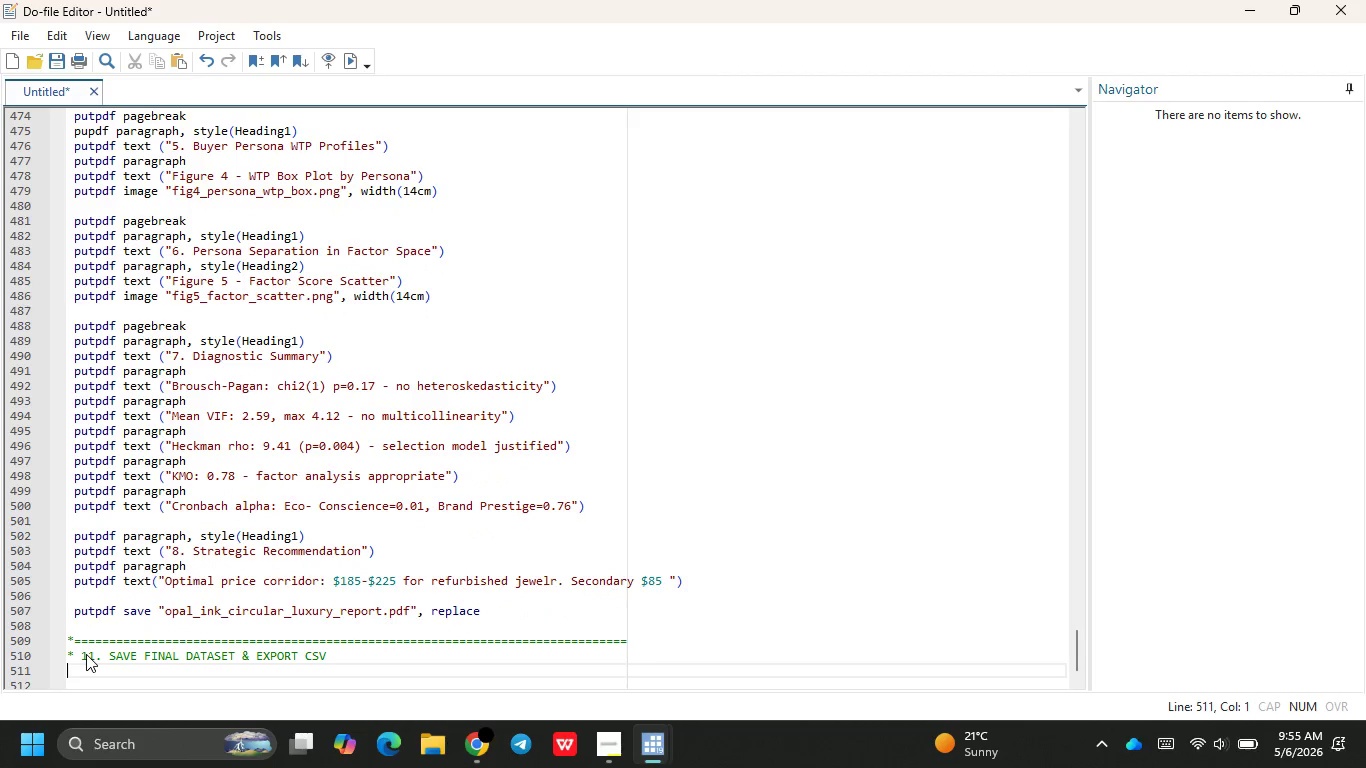 
key(Shift+8)
 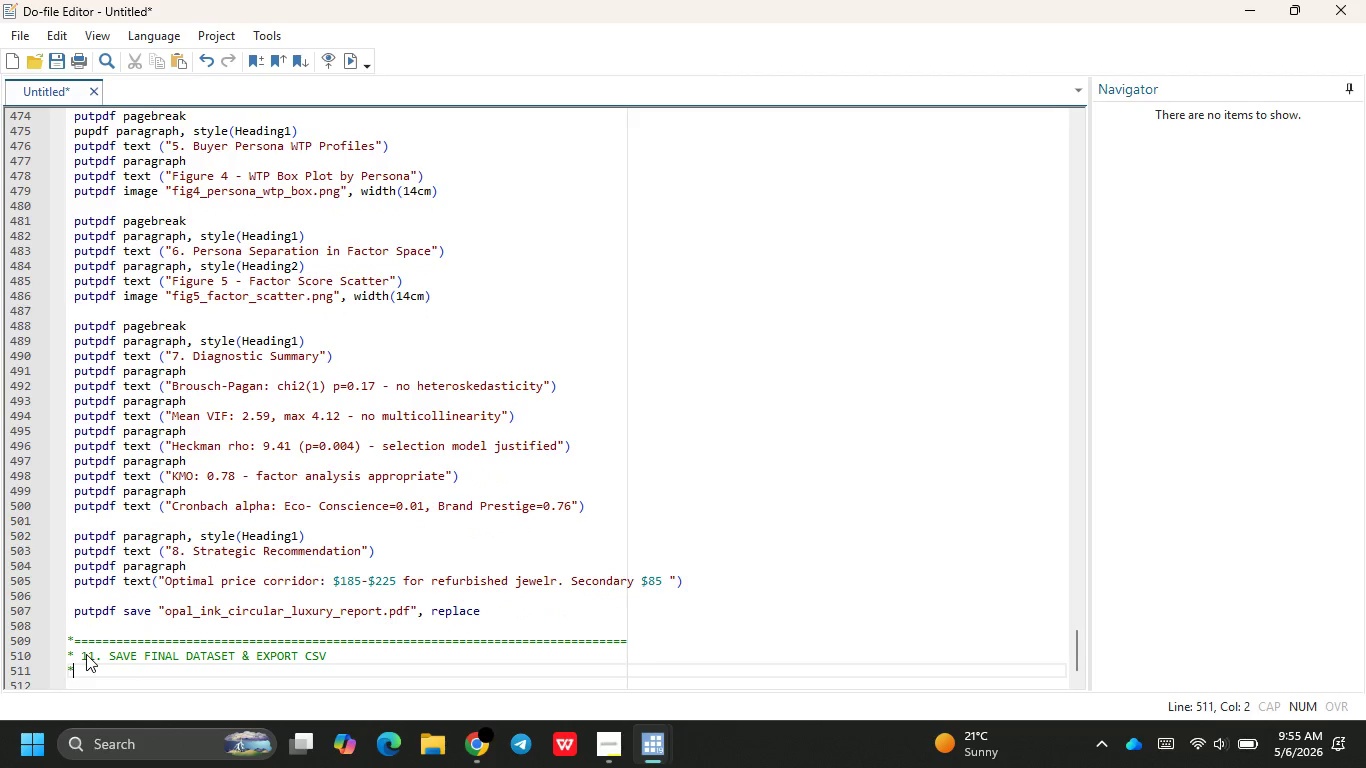 
key(Minus)
 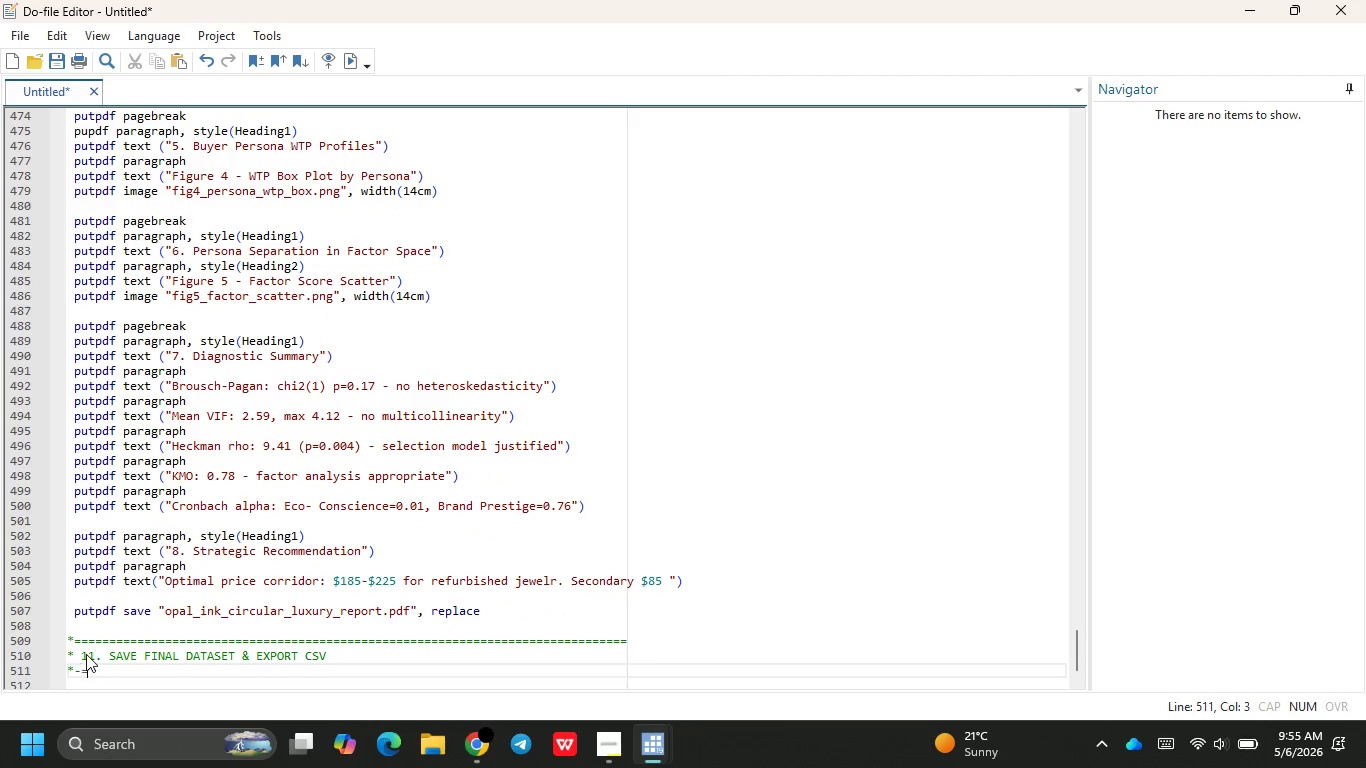 
key(Equal)
 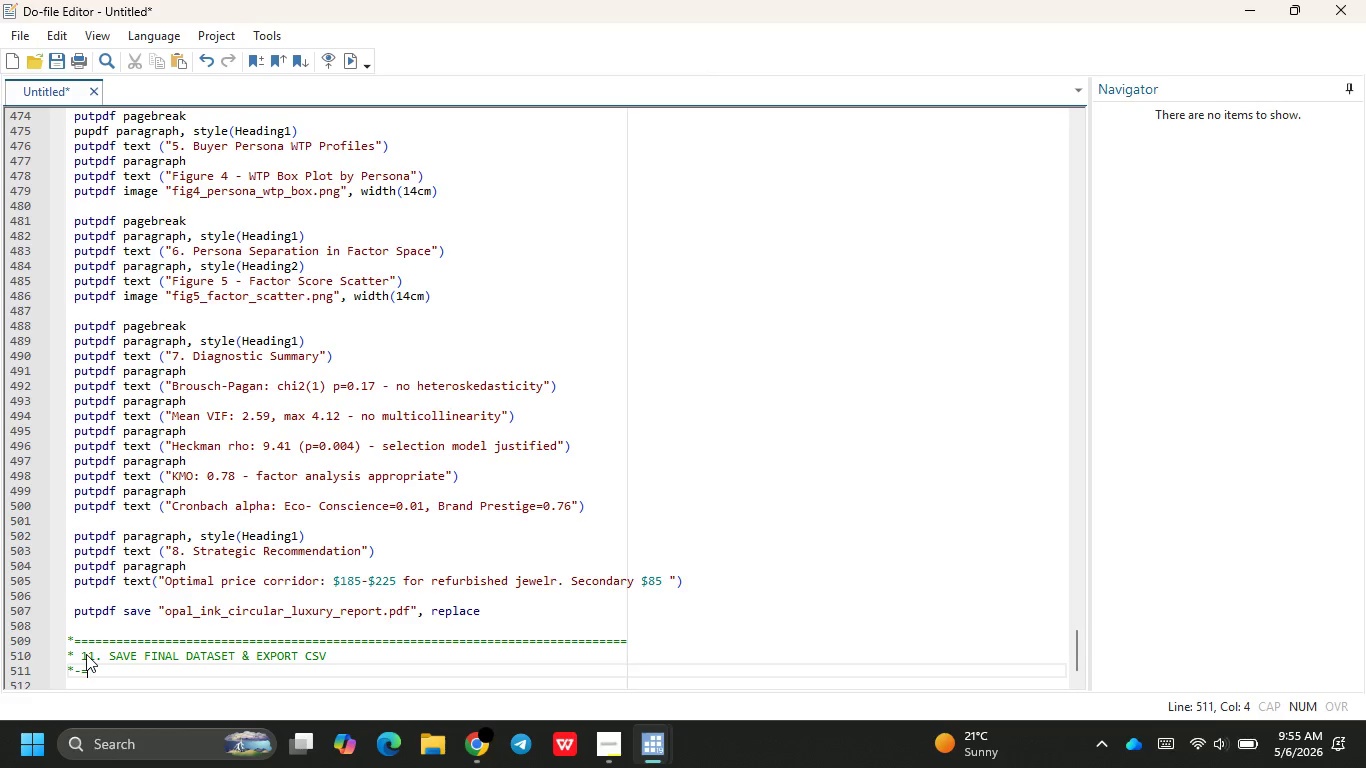 
key(Backspace)
 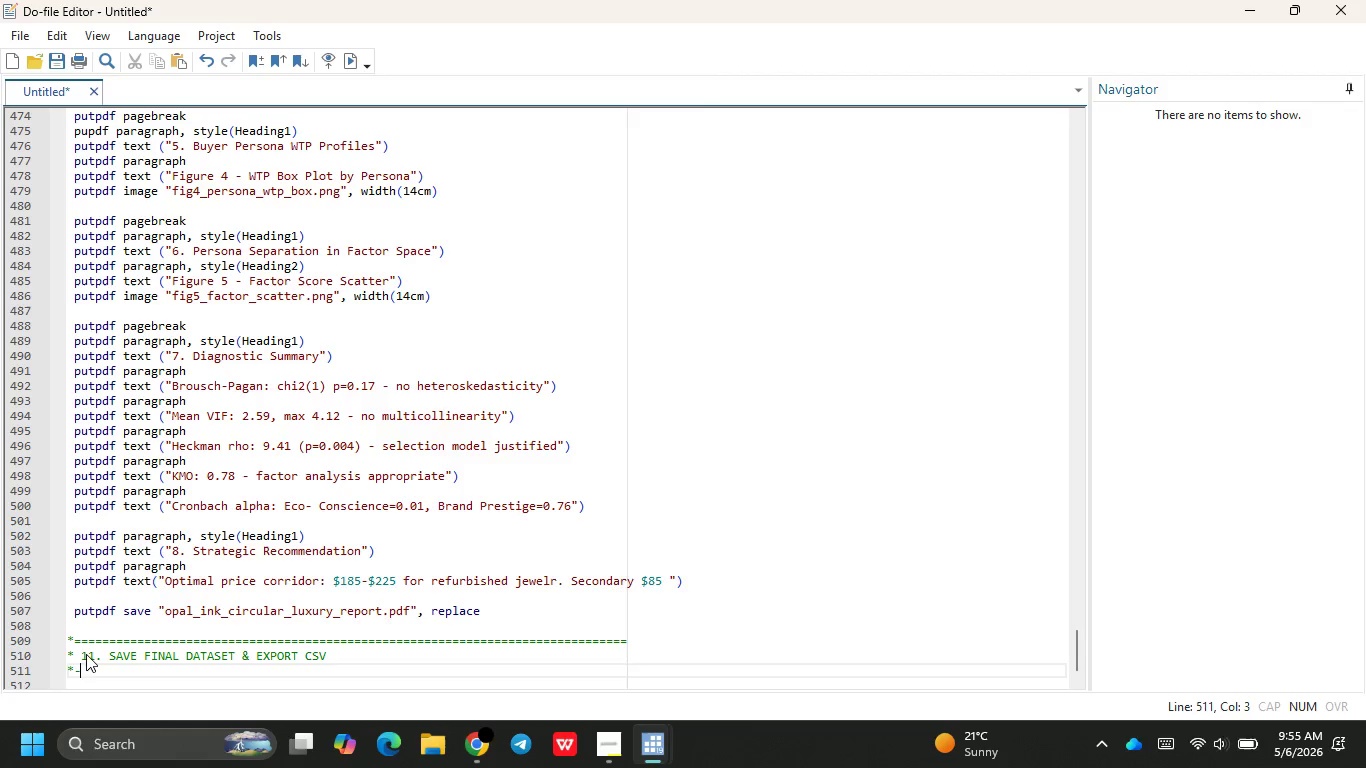 
key(Backspace)
 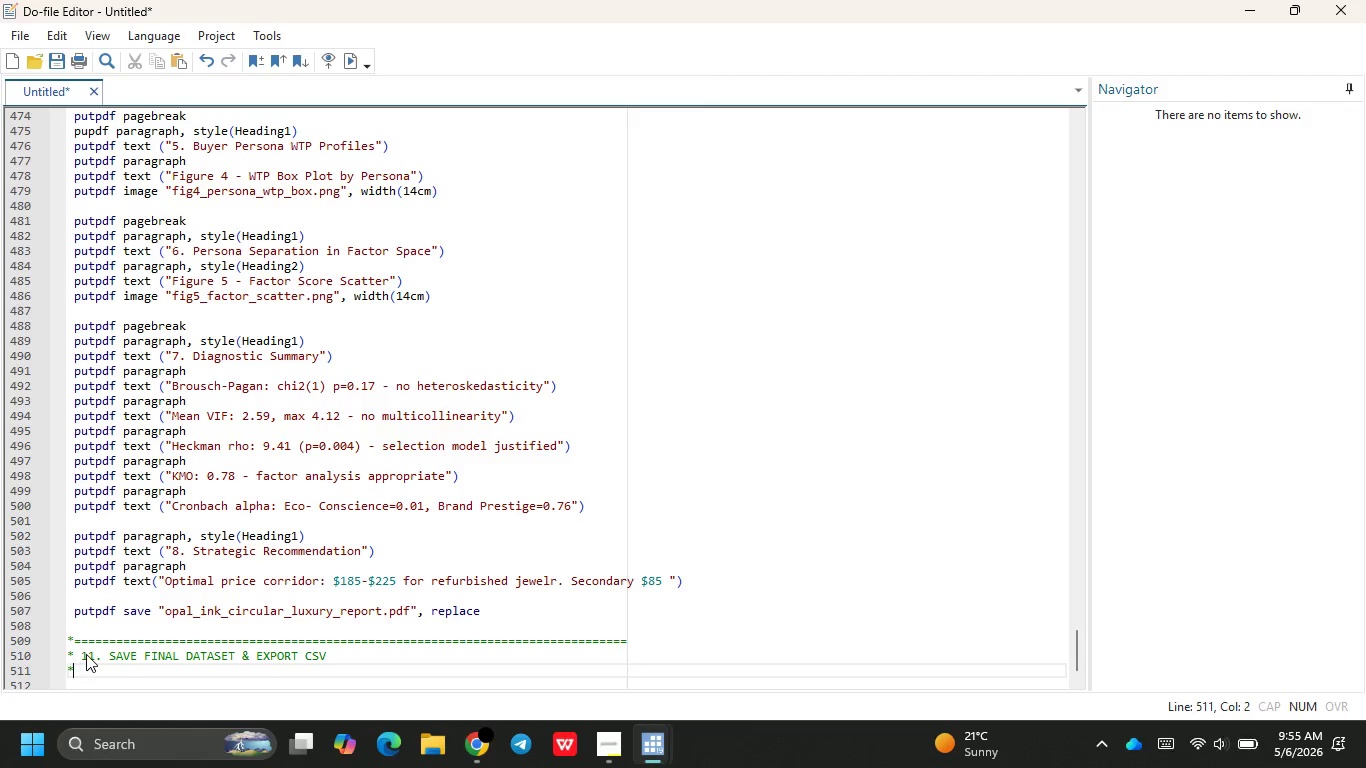 
hold_key(key=Equal, duration=1.53)
 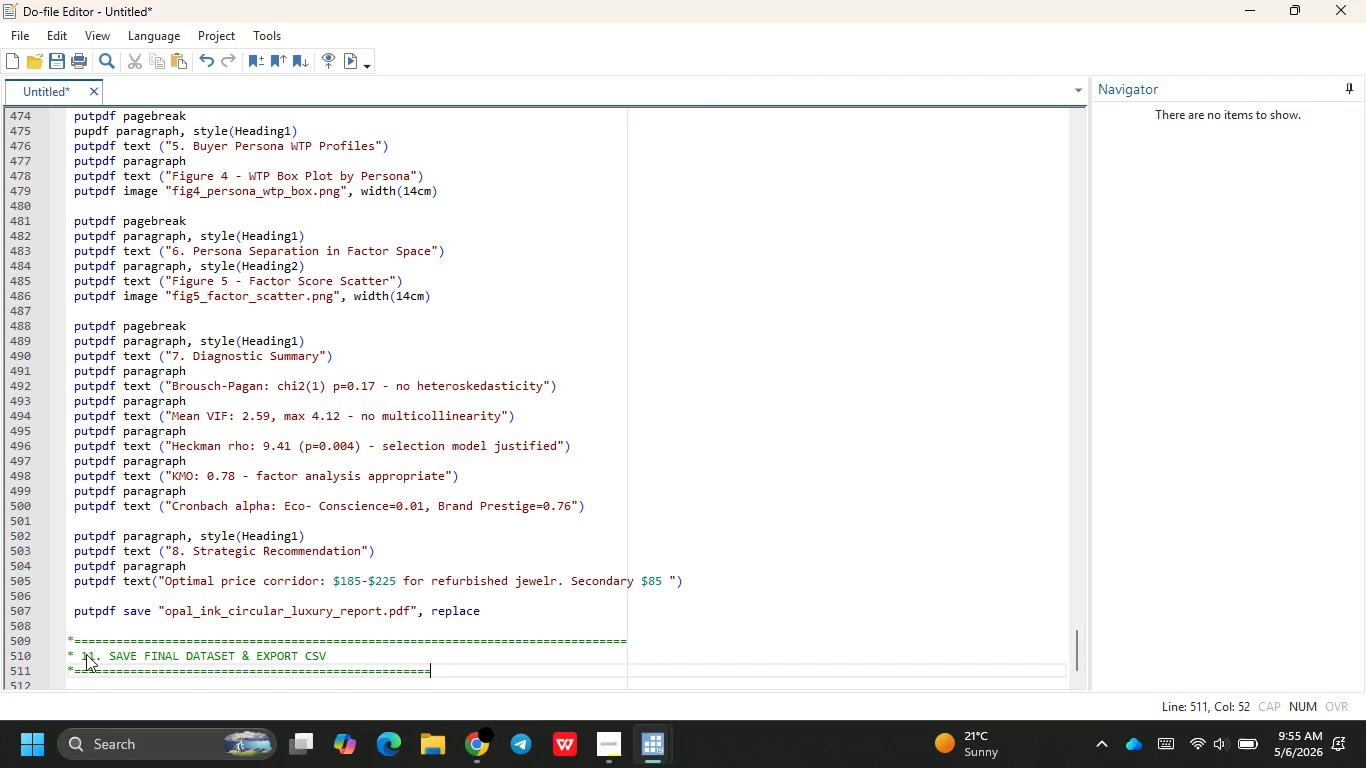 
hold_key(key=Equal, duration=1.22)
 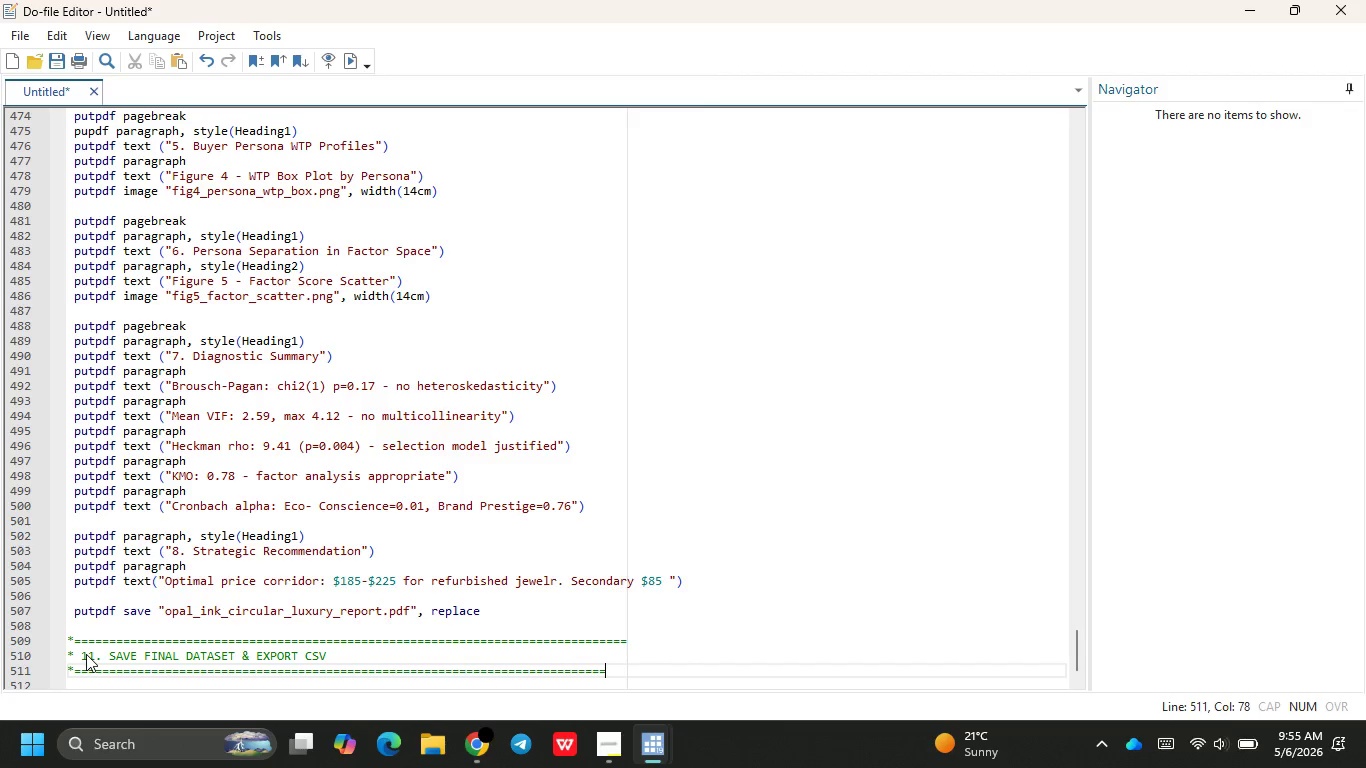 
key(Equal)
 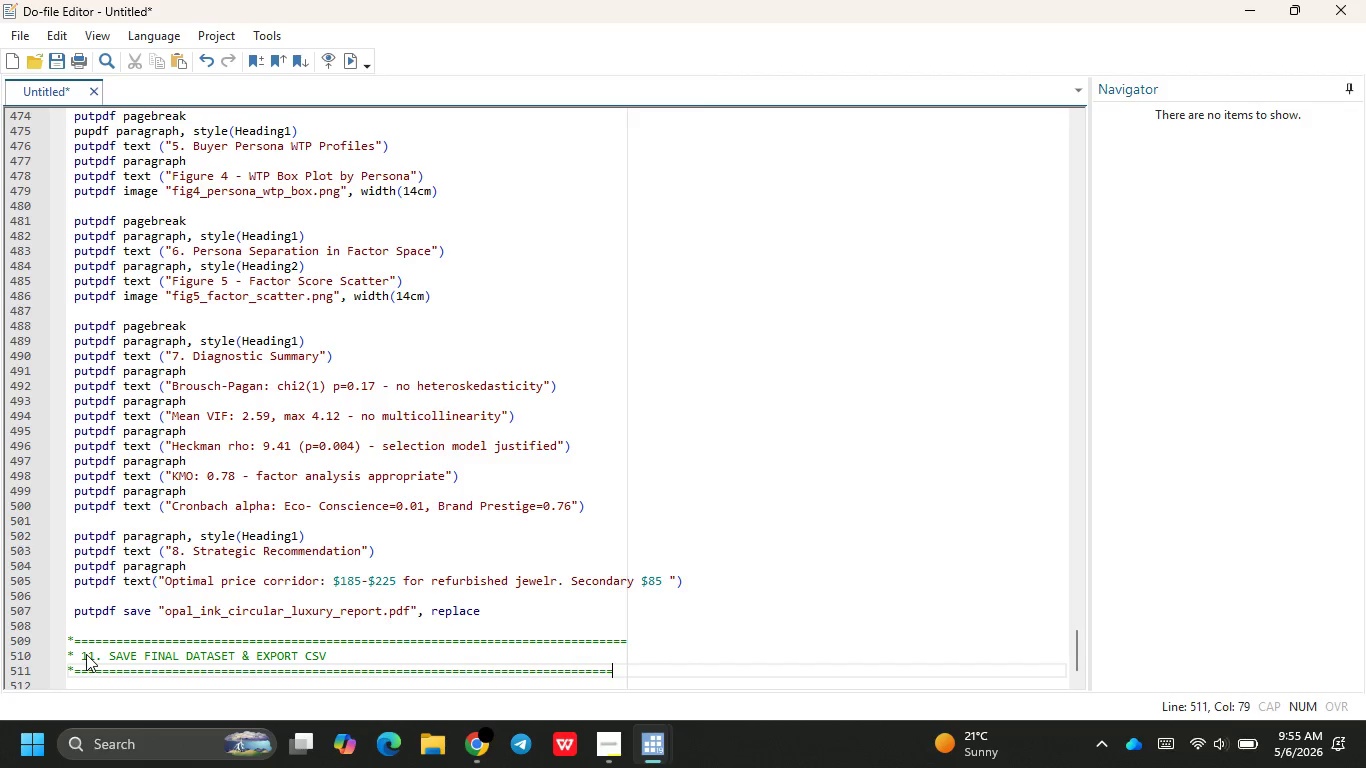 
key(Equal)
 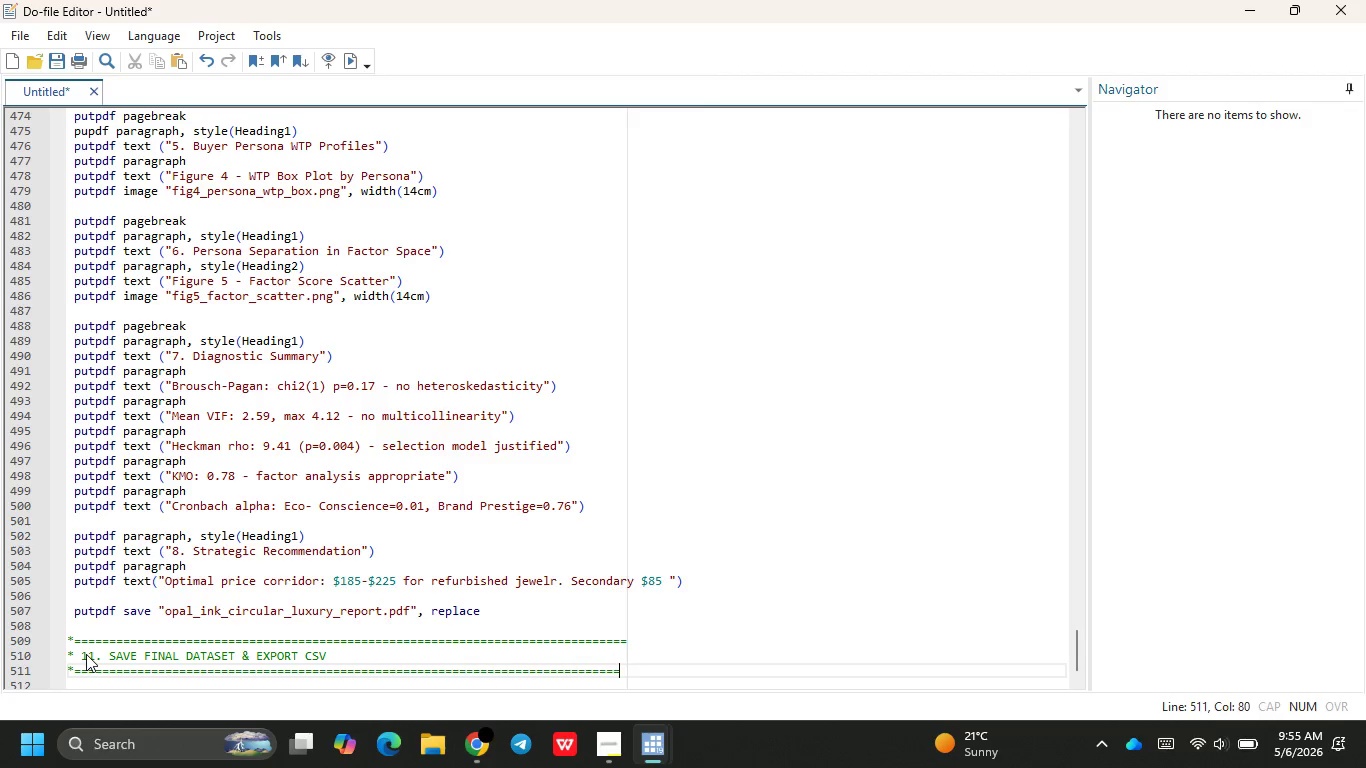 
key(Equal)
 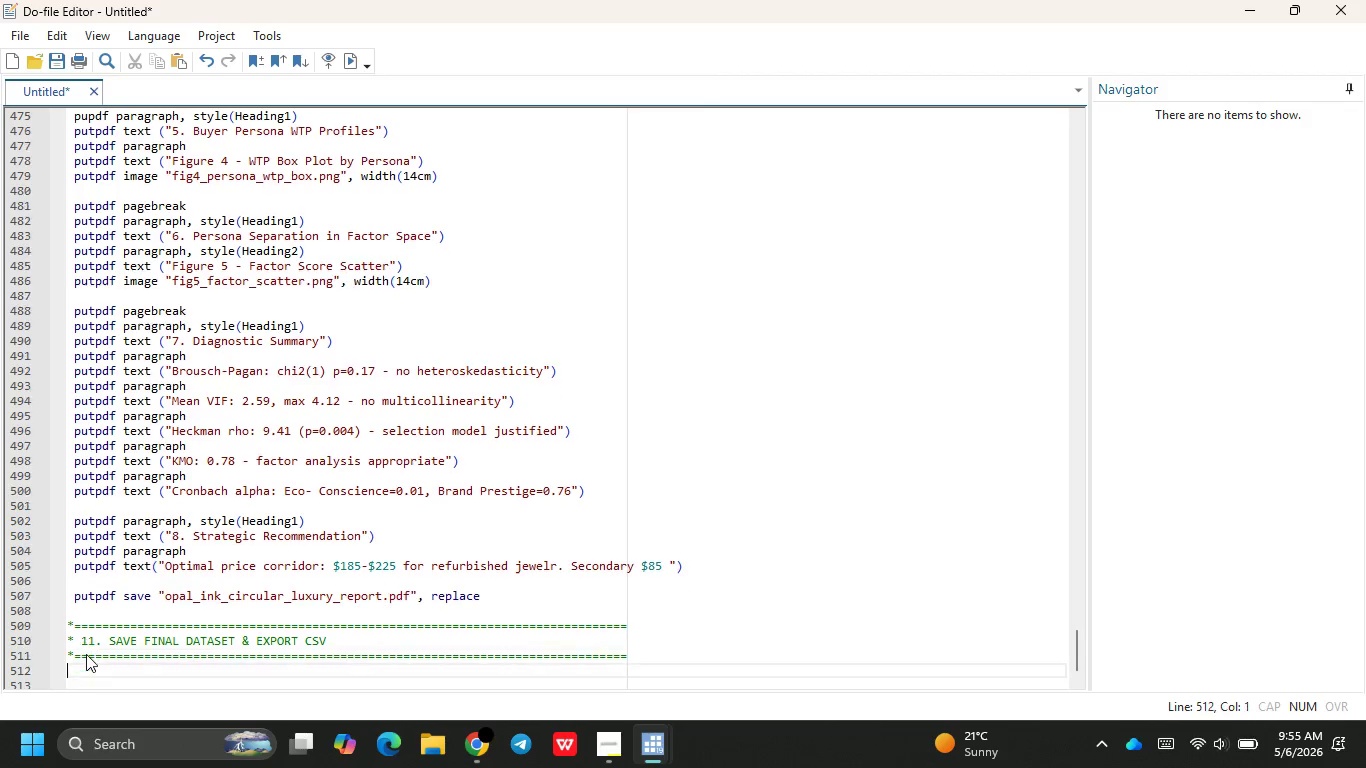 
key(Enter)
 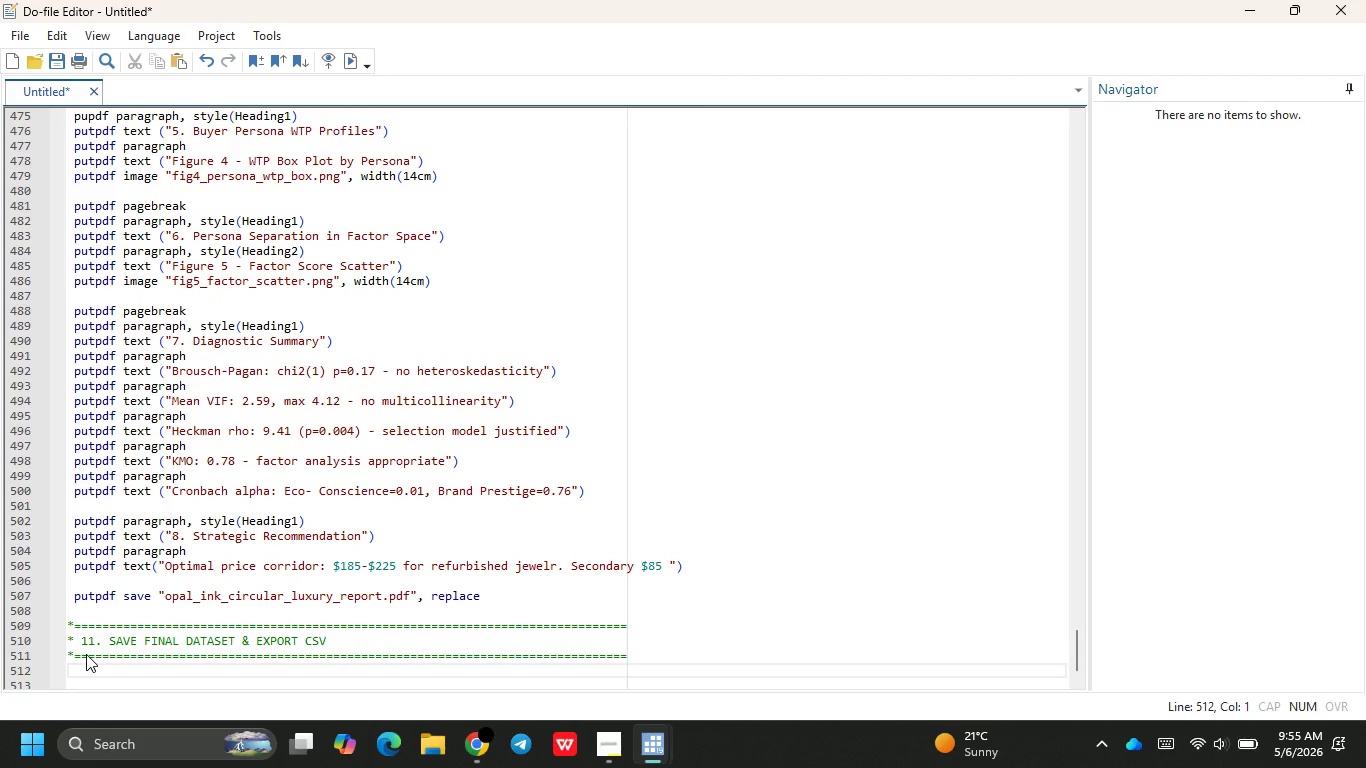 
type(save "opal )
key(Backspace)
type(_link_clea)
 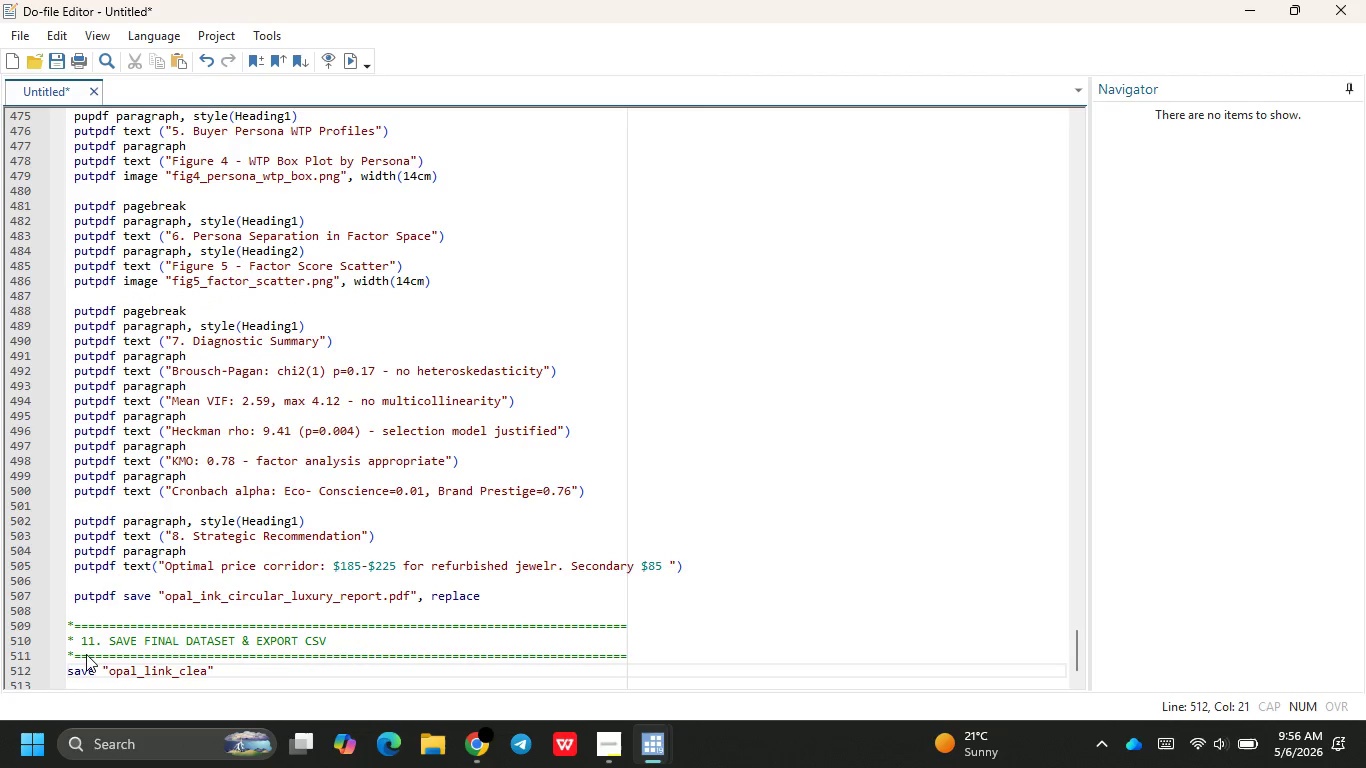 
wait(6.16)
 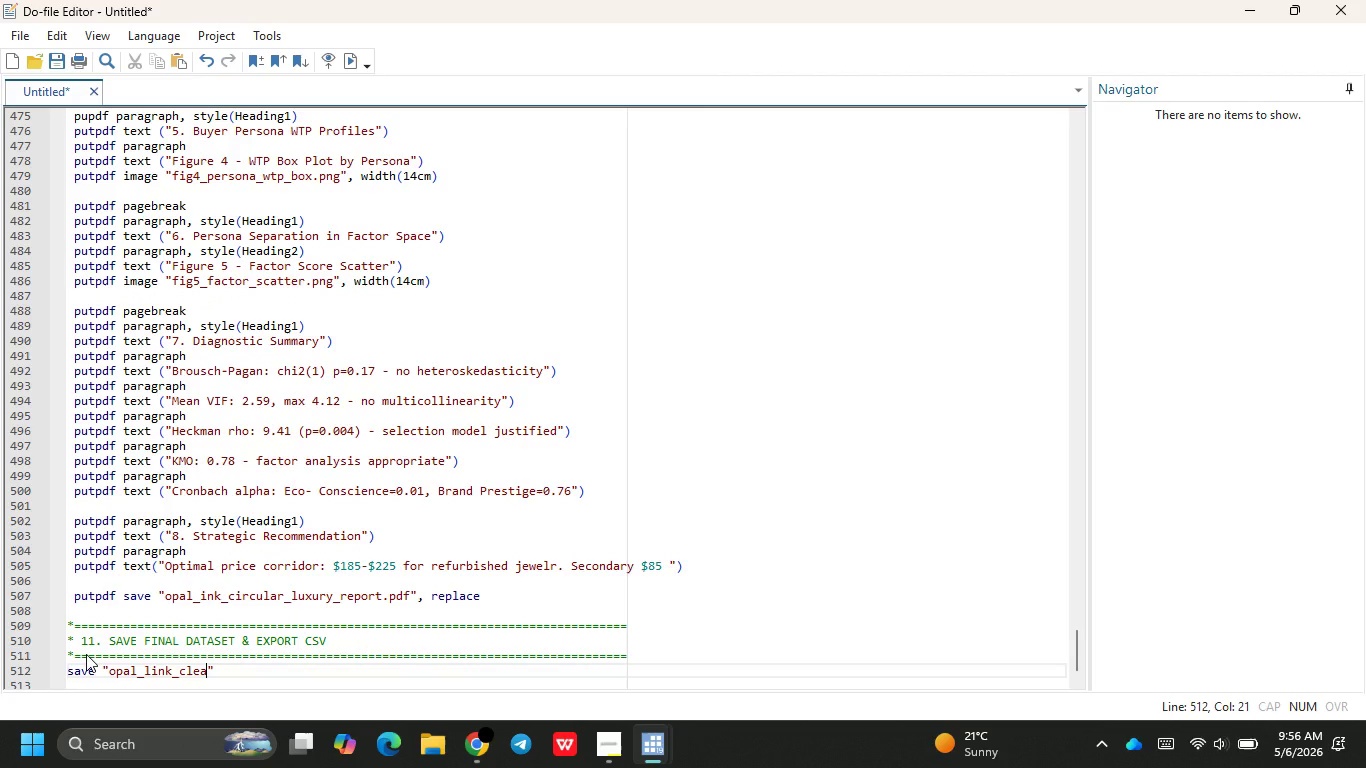 
type(ned.dta)
 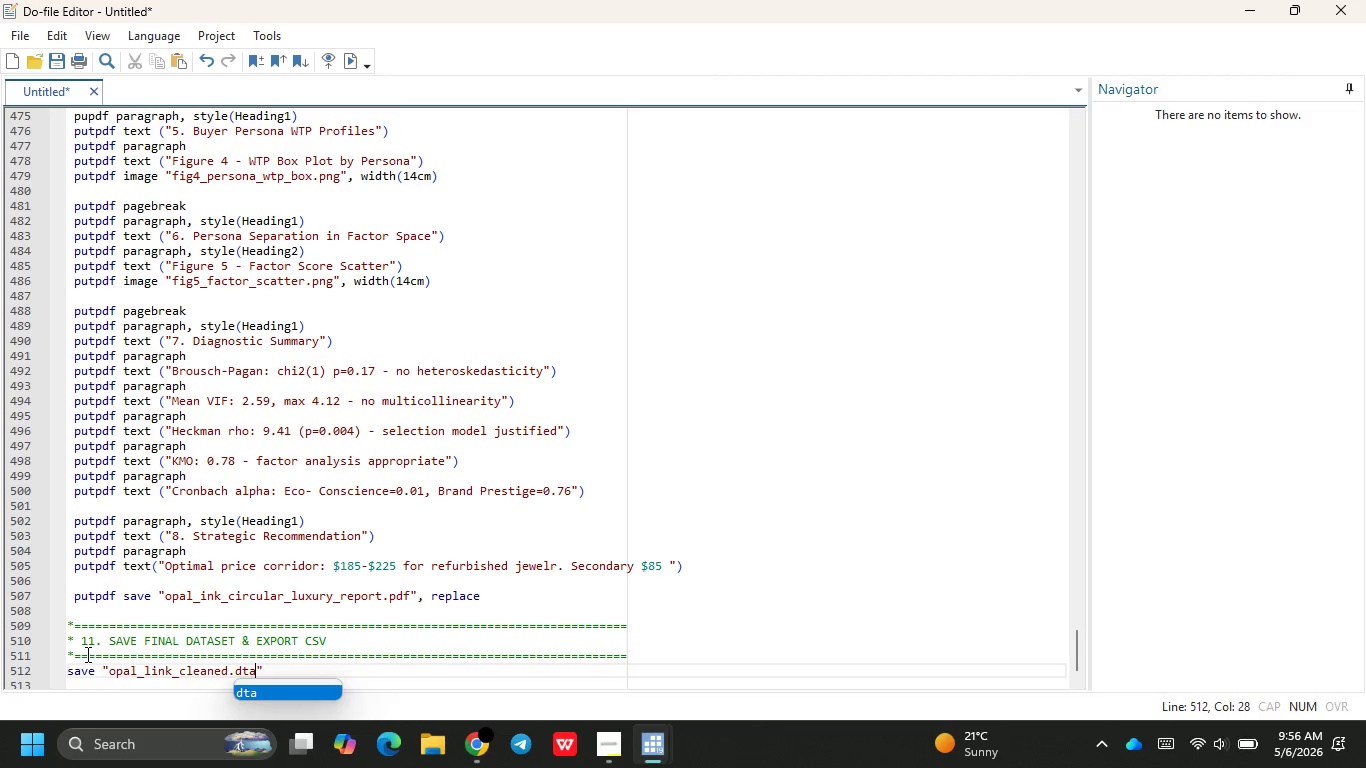 
key(ArrowRight)
 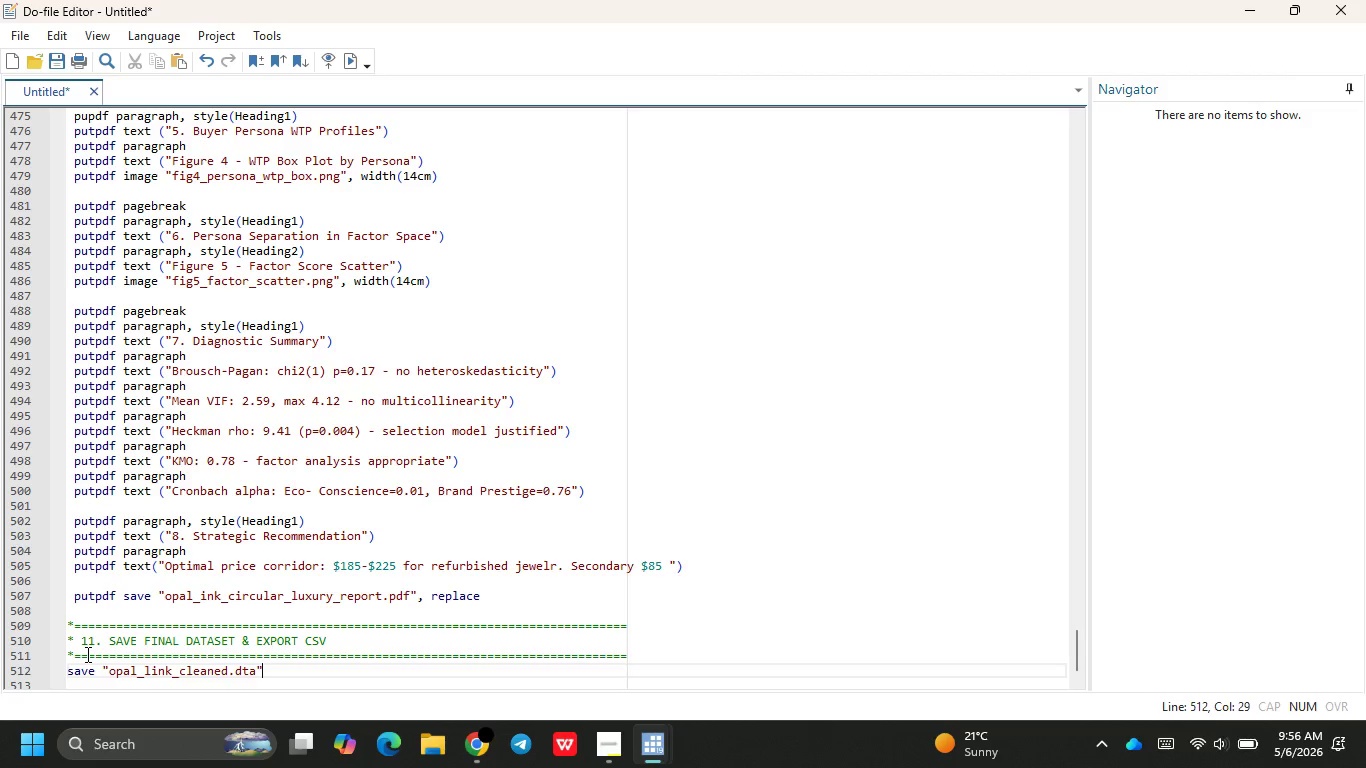 
type( )
key(Backspace)
type(, replace)
 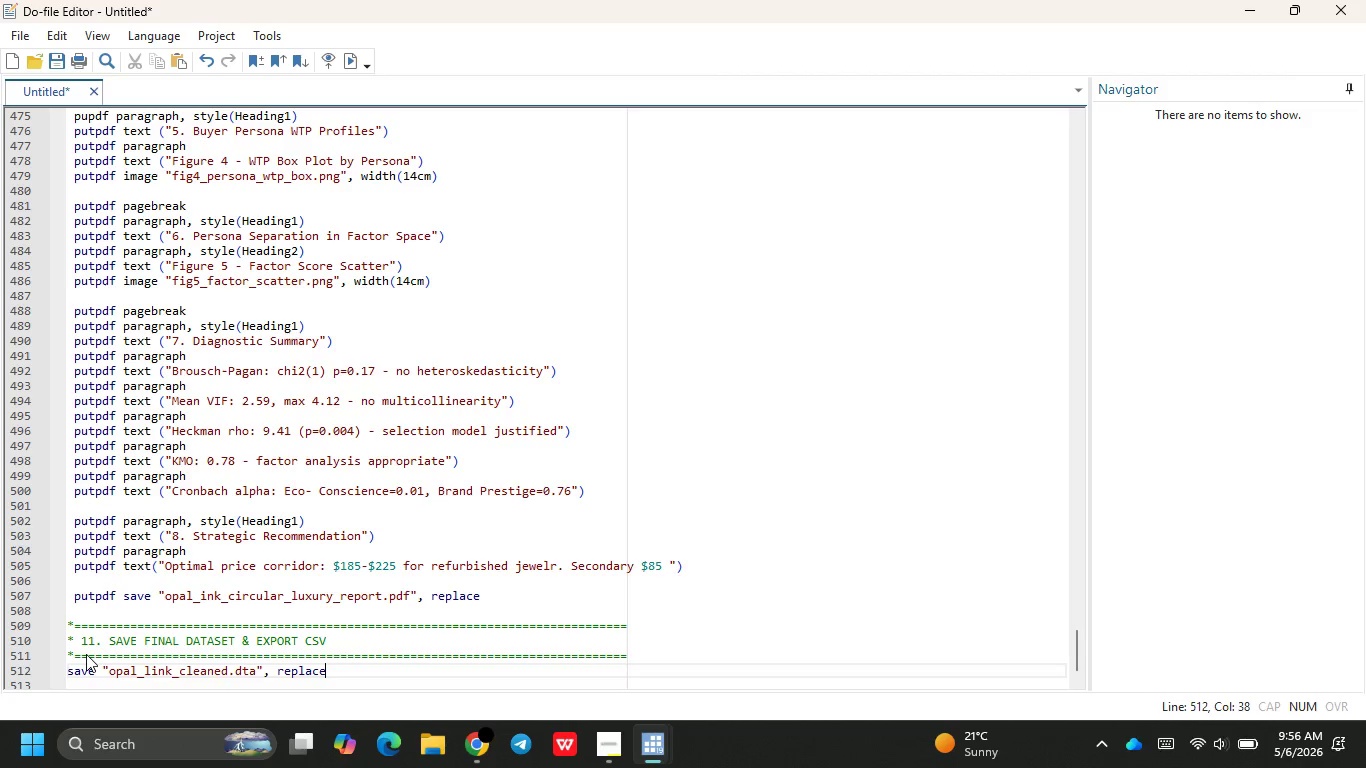 
key(Enter)
 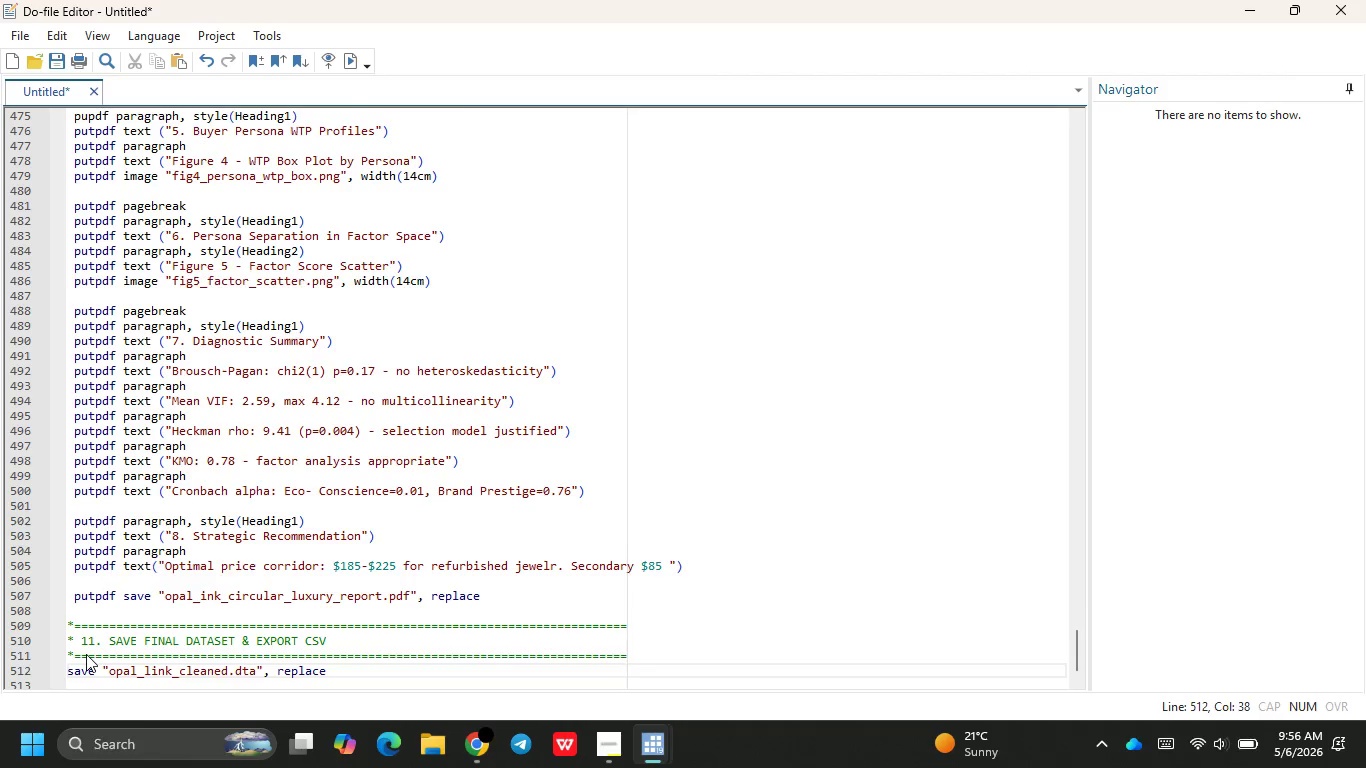 
key(Enter)
 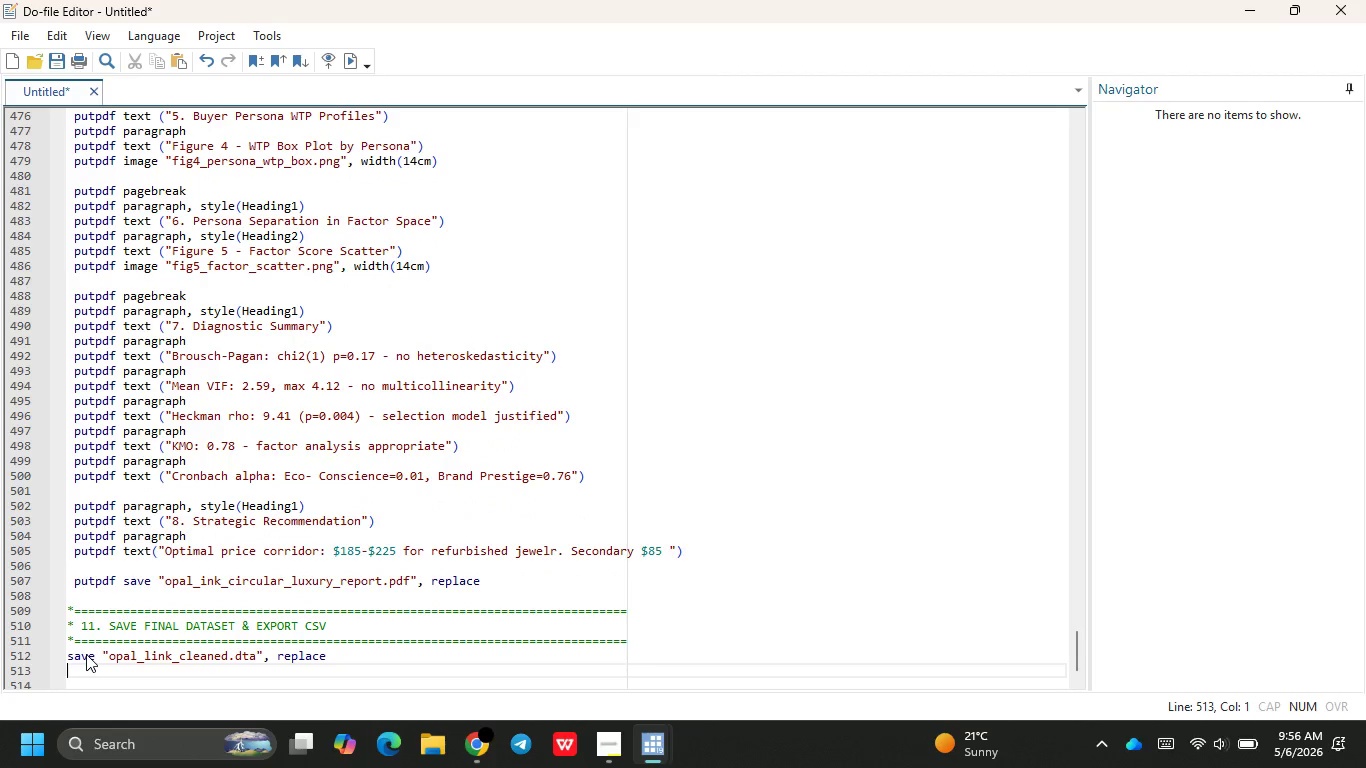 
type(export deli)
 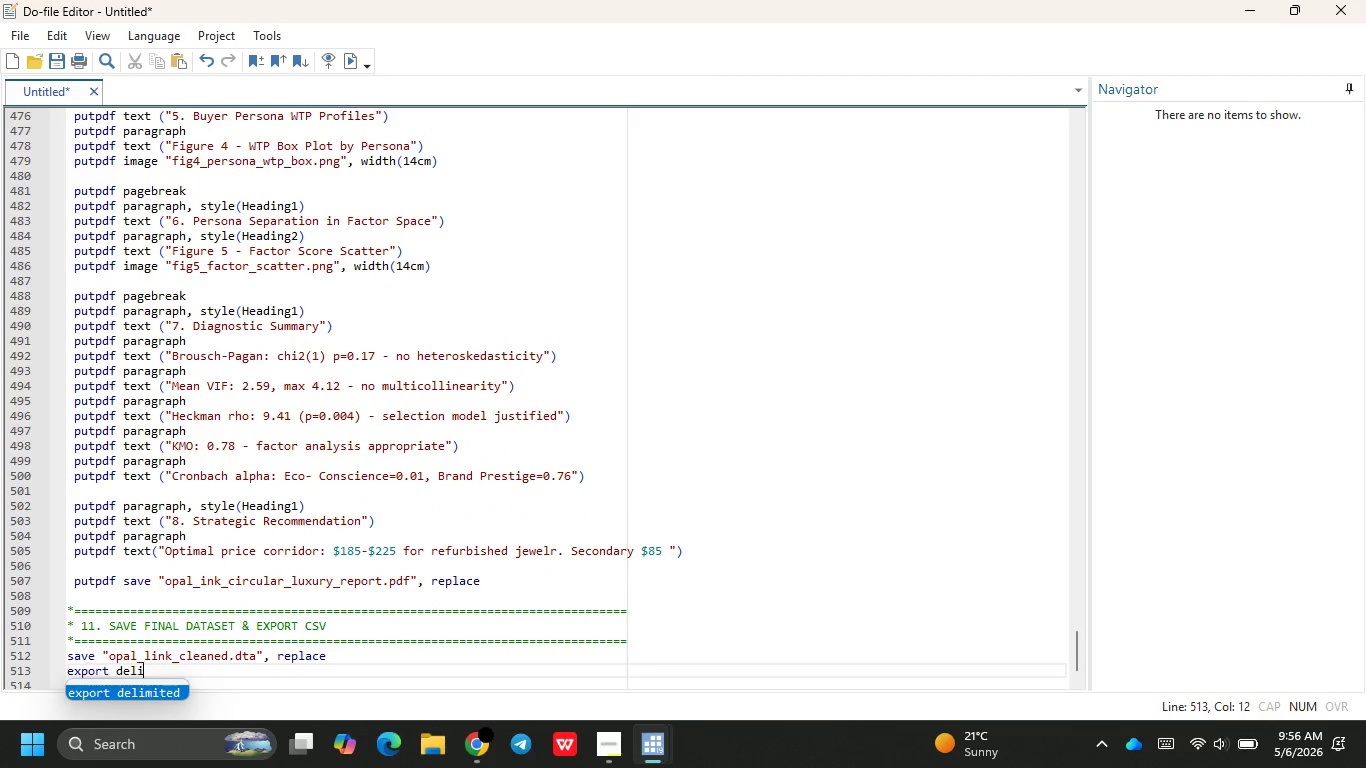 
key(Enter)
 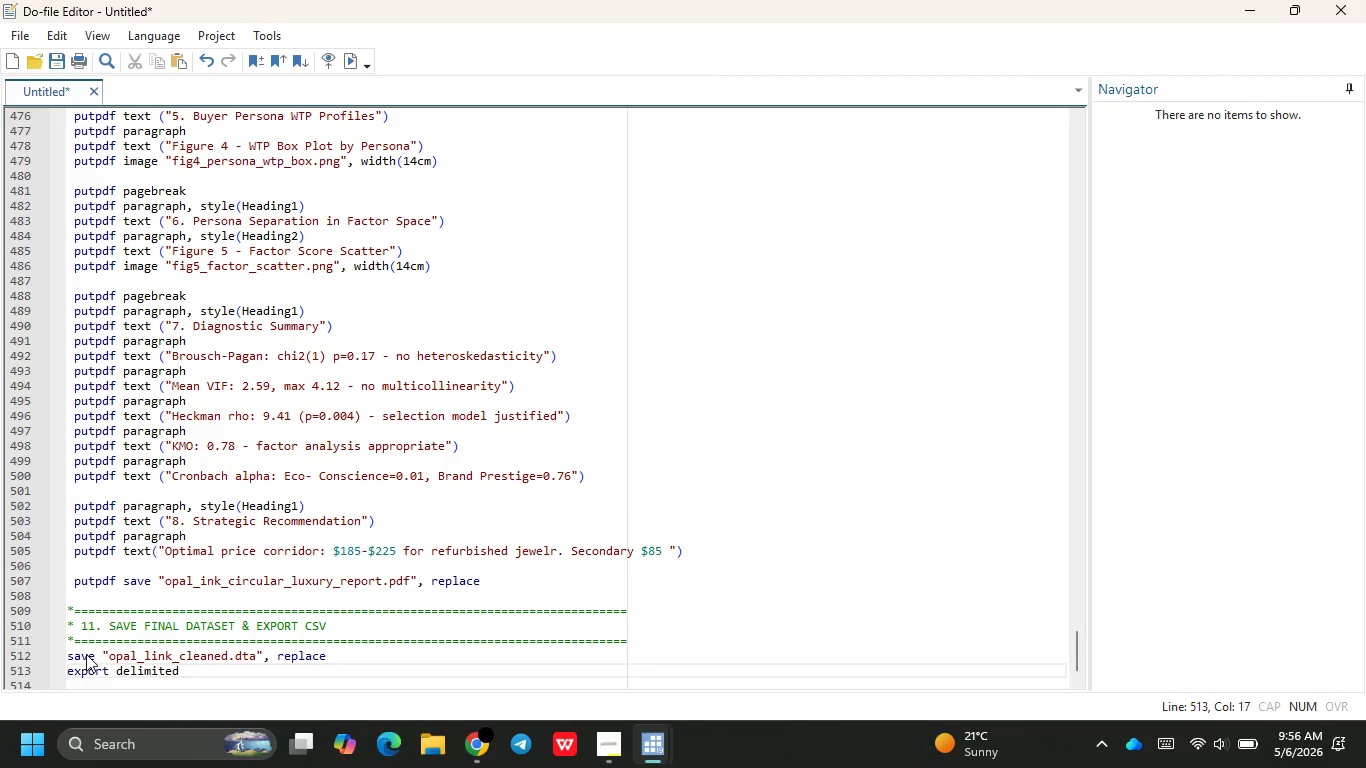 
type( "opal_)
 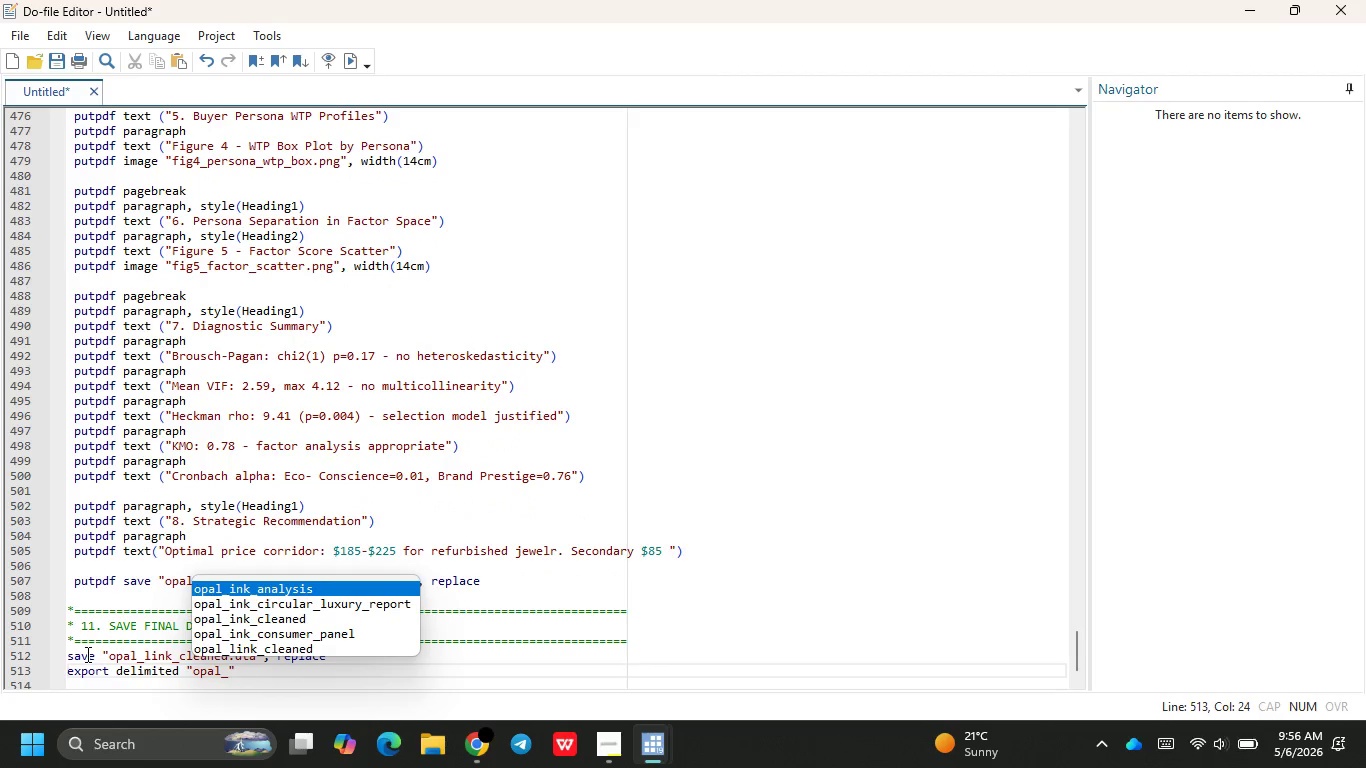 
key(Enter)
 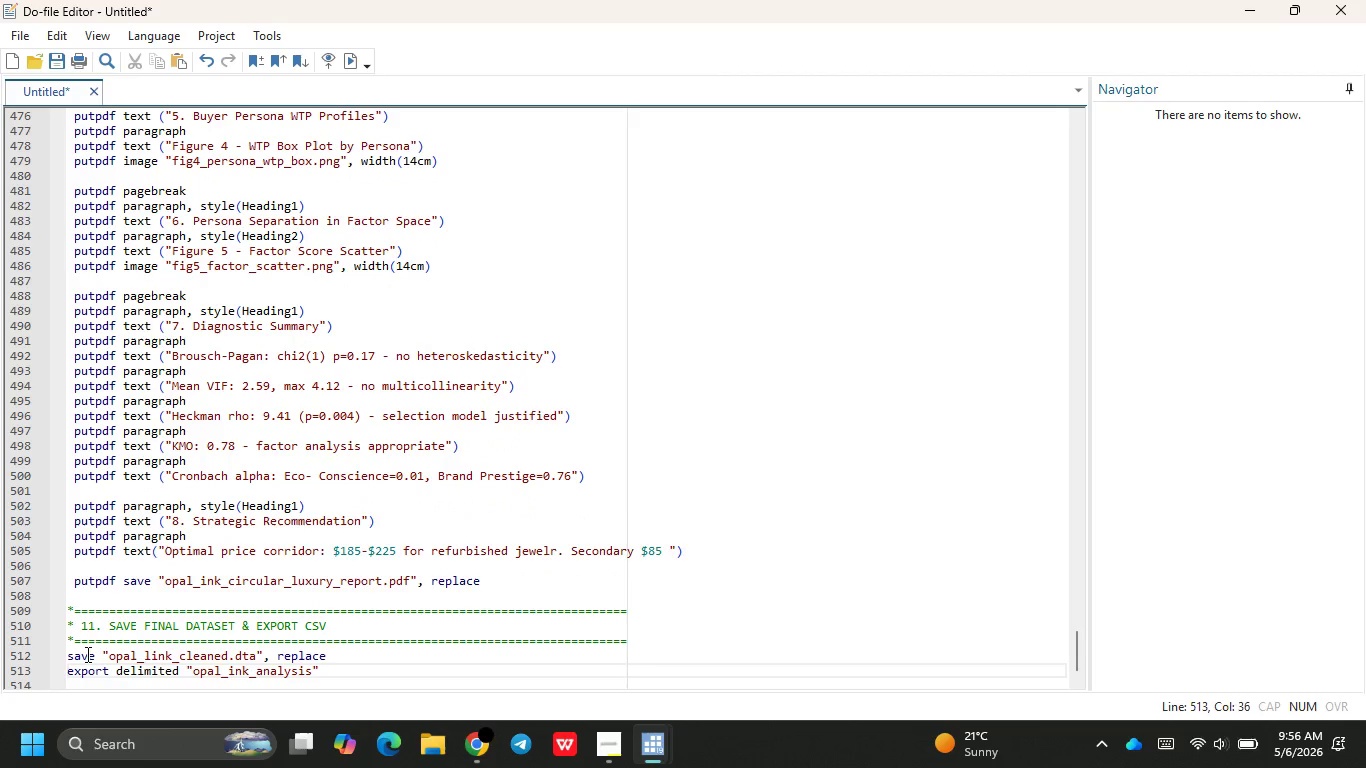 
key(Backspace)
key(Backspace)
key(Backspace)
key(Backspace)
key(Backspace)
key(Backspace)
key(Backspace)
key(Backspace)
type(synteh)
key(Backspace)
key(Backspace)
type(ht)
key(Backspace)
type(etic.csv)
 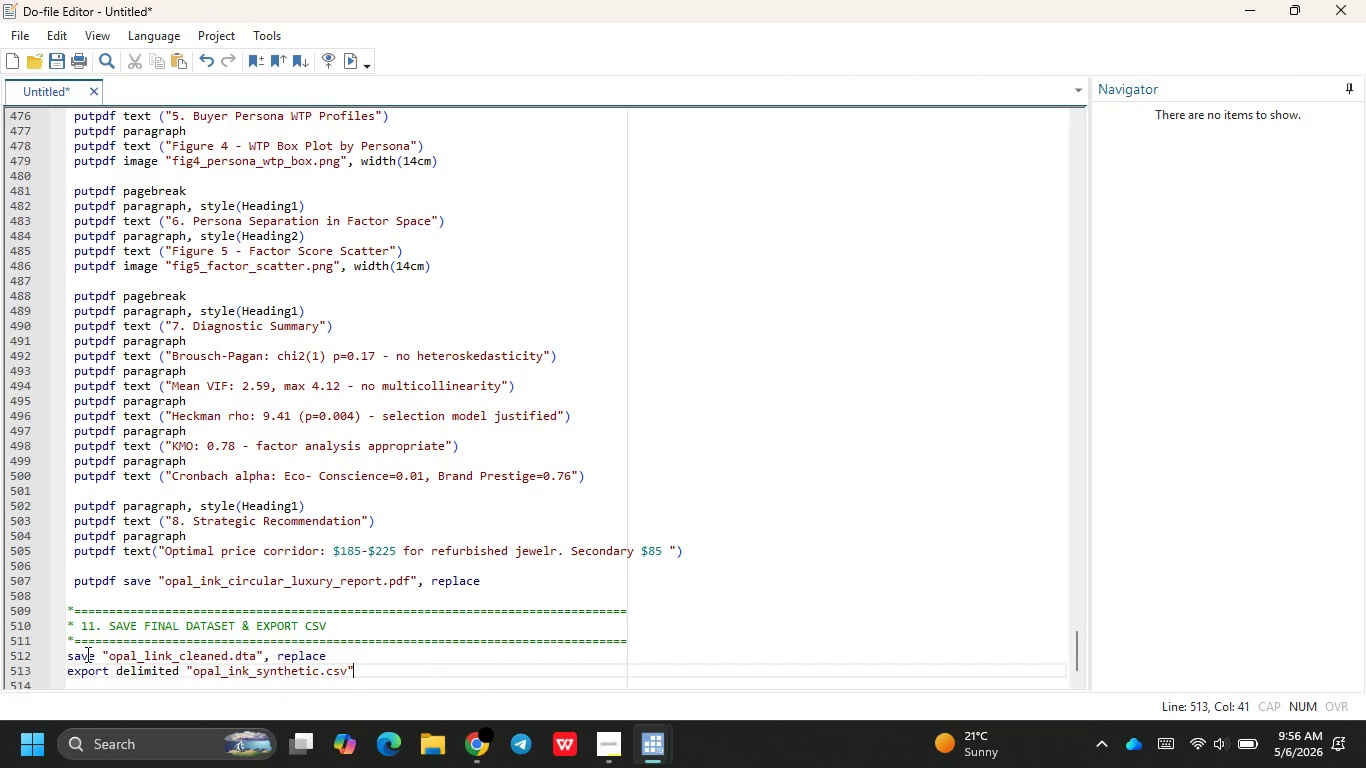 
key(ArrowRight)
 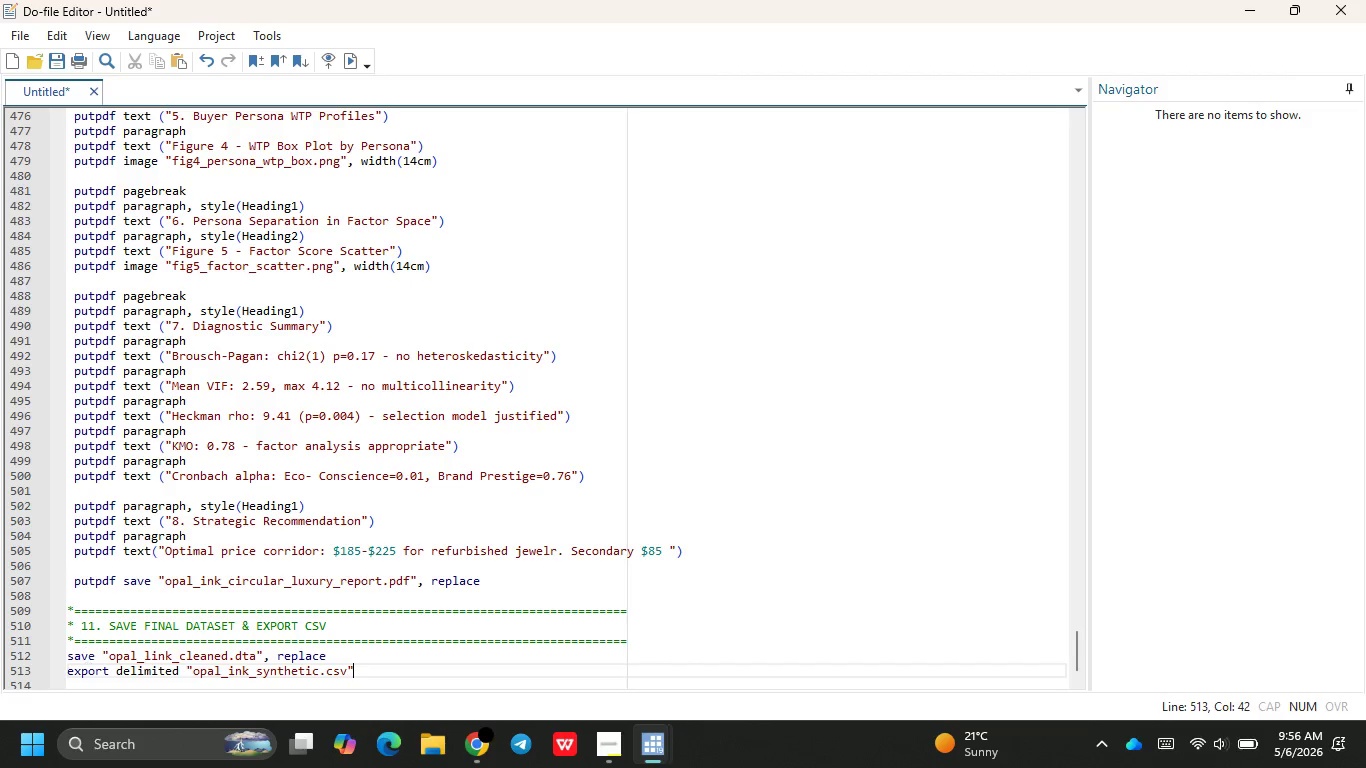 
type(, replace)
 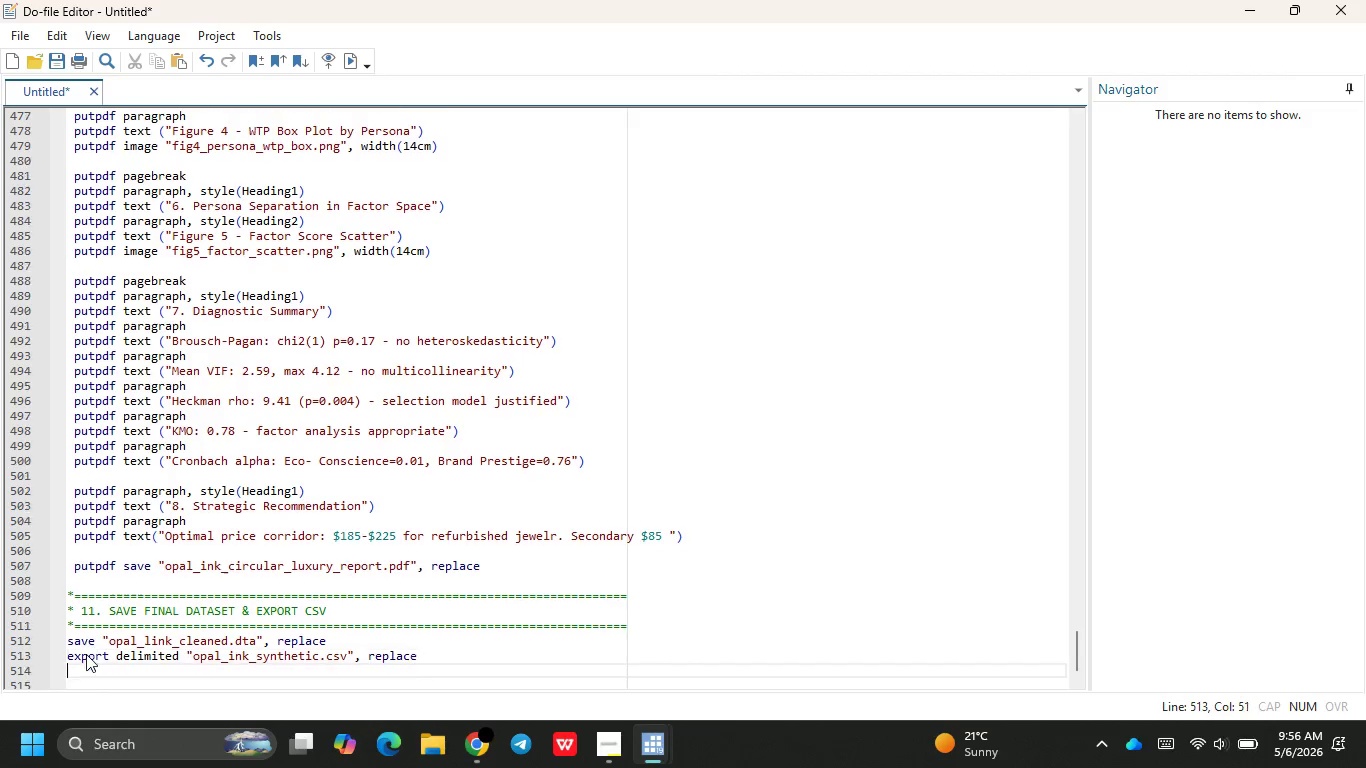 
key(Enter)
 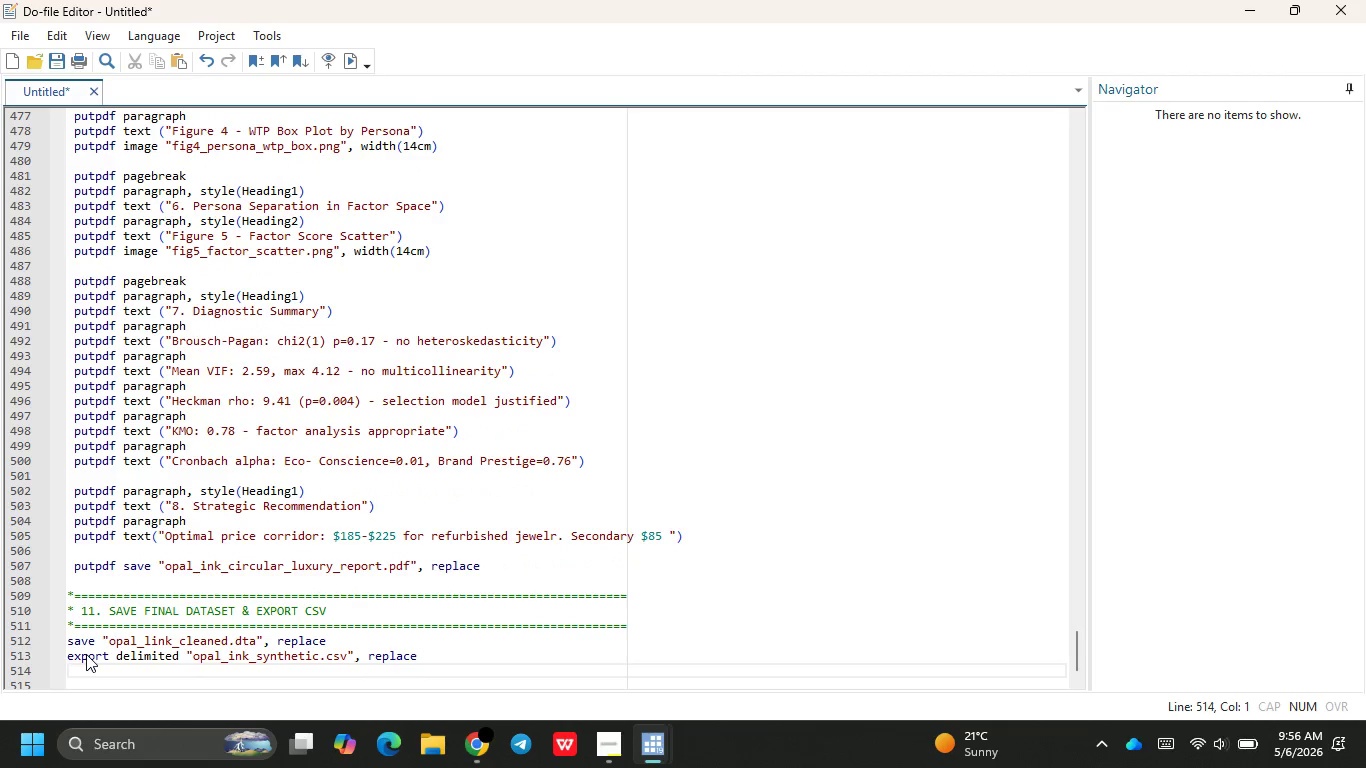 
key(Enter)
 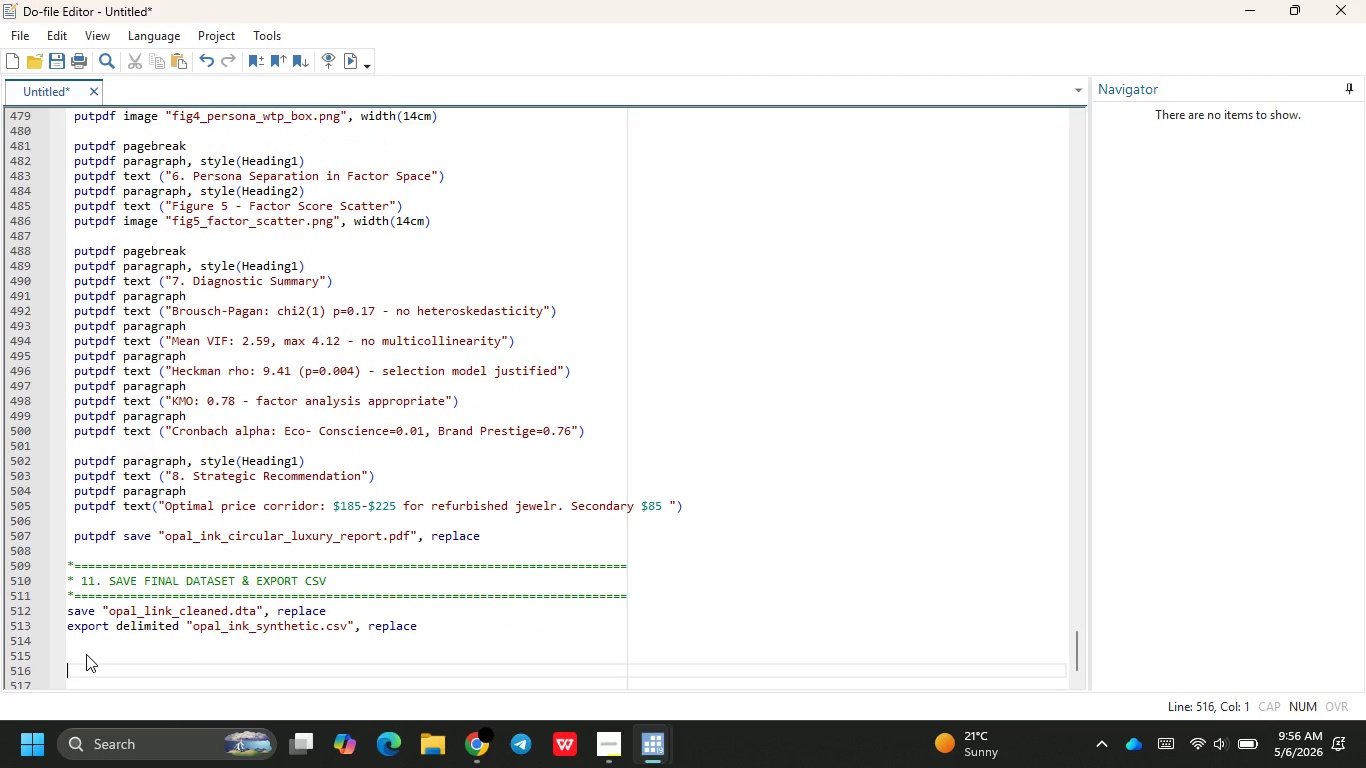 
key(Enter)
 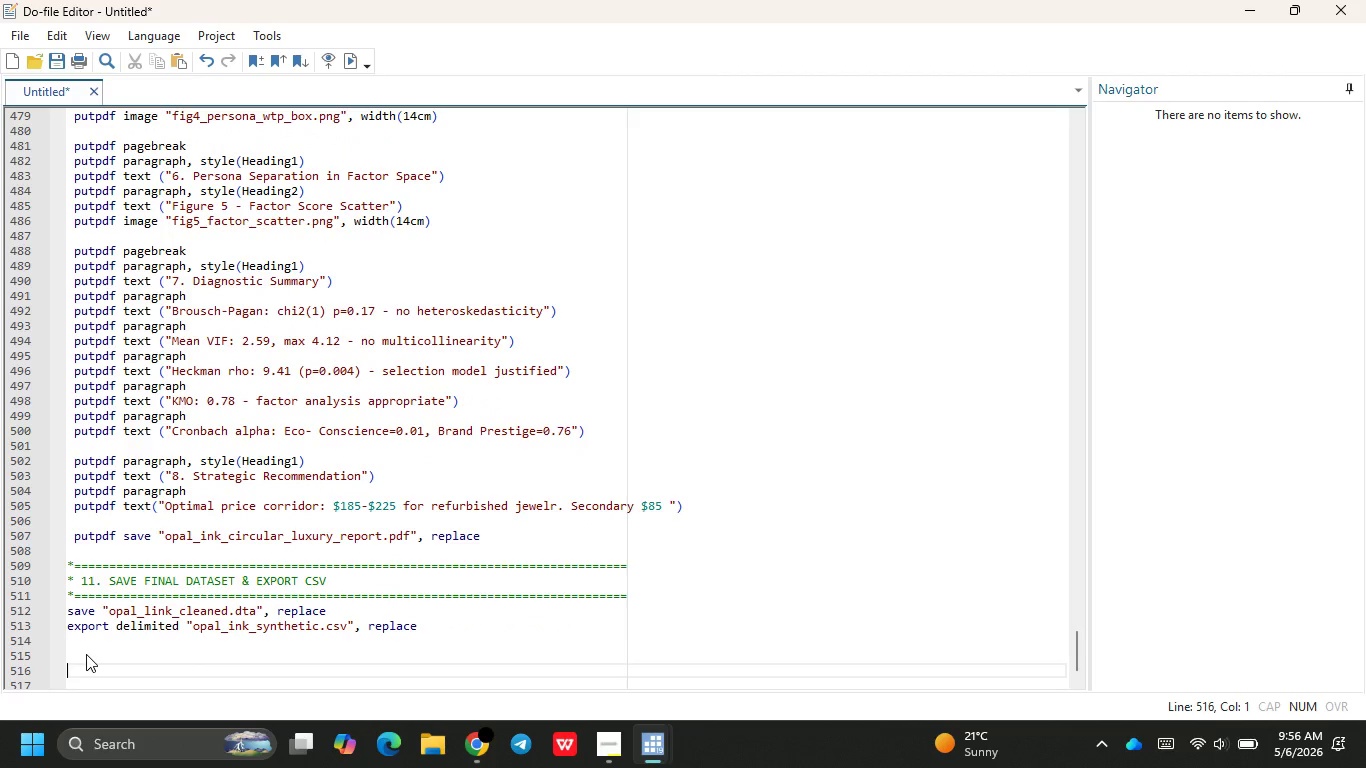 
key(Shift+8)
 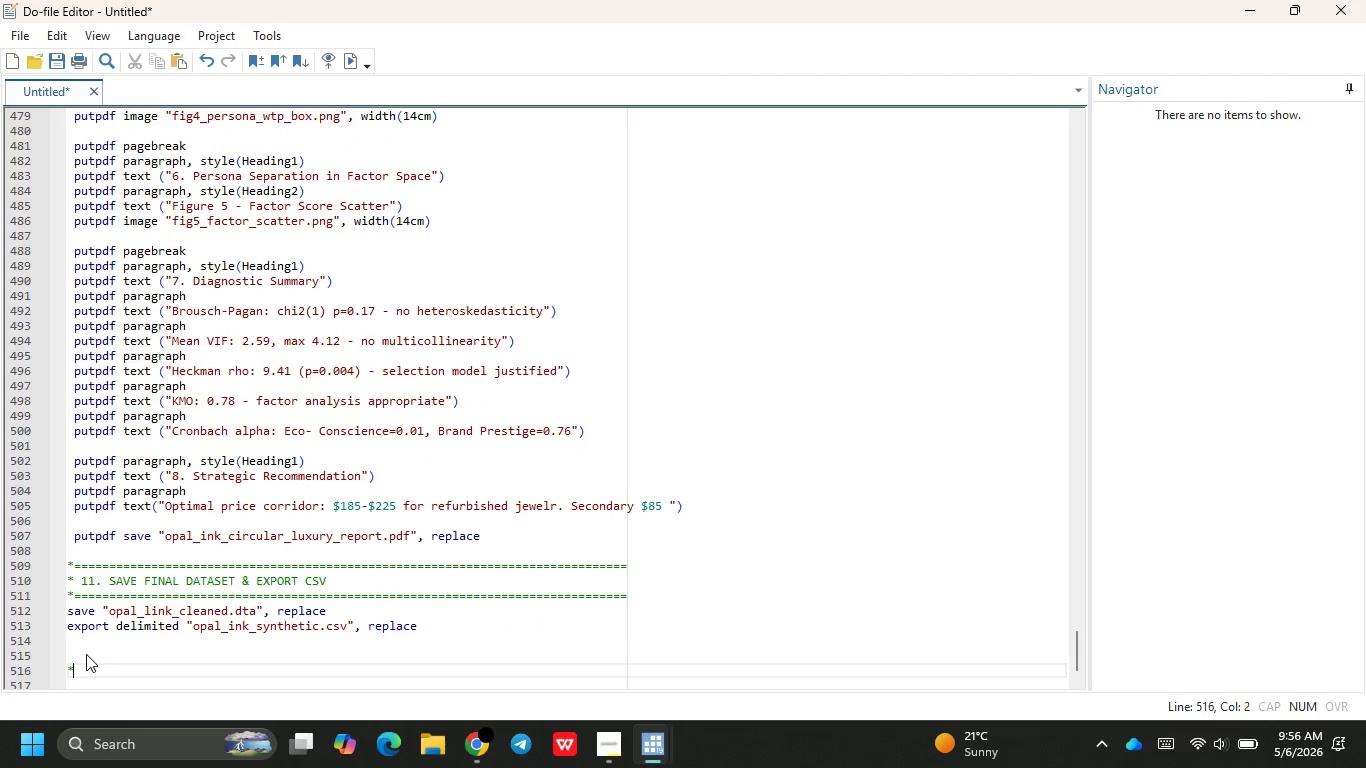 
hold_key(key=Equal, duration=1.51)
 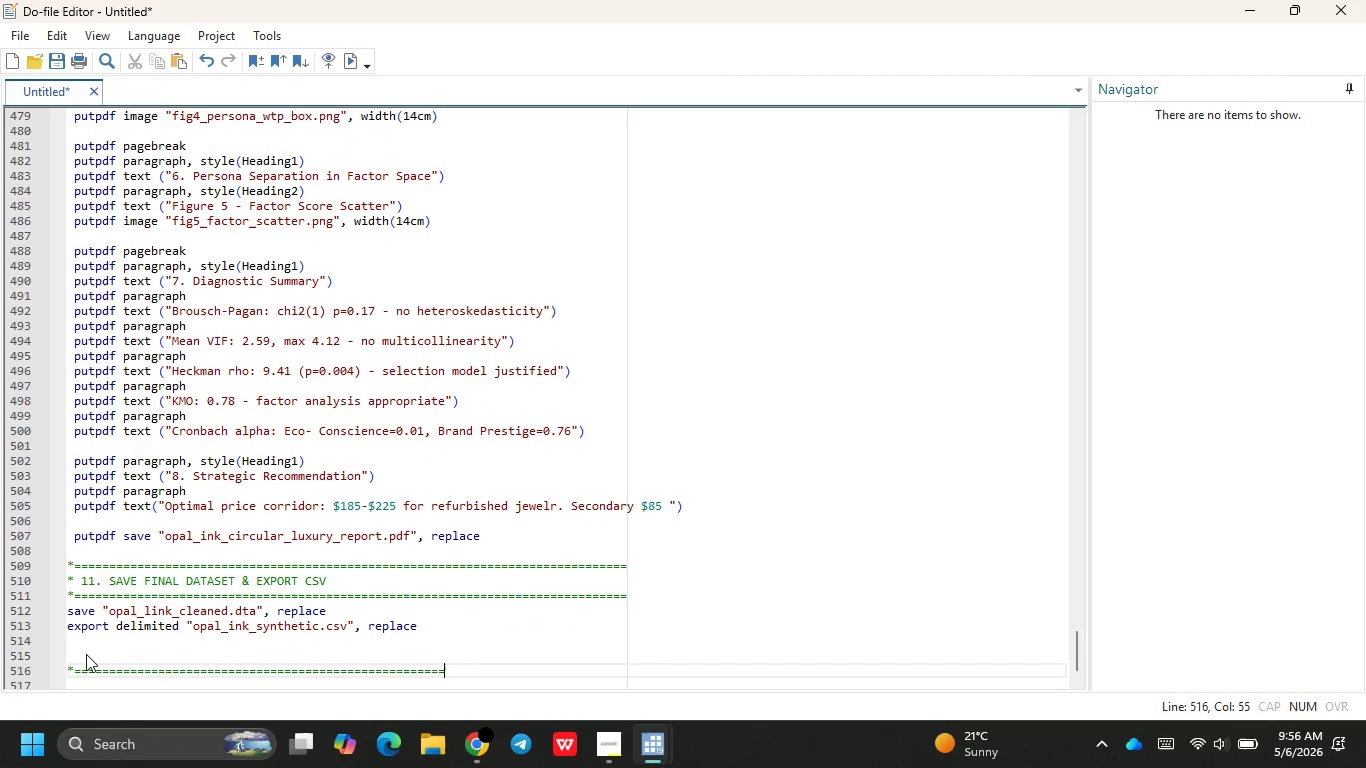 
hold_key(key=Equal, duration=1.24)
 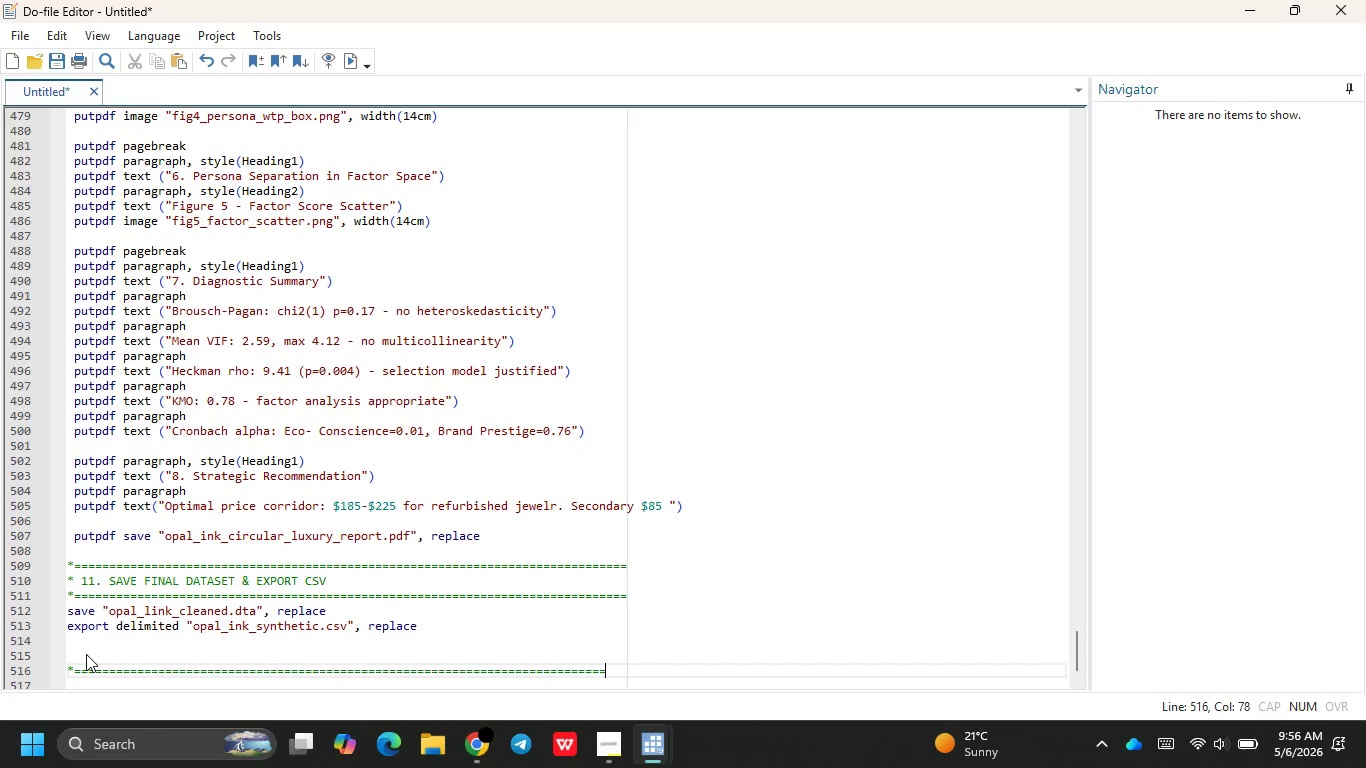 
key(Equal)
 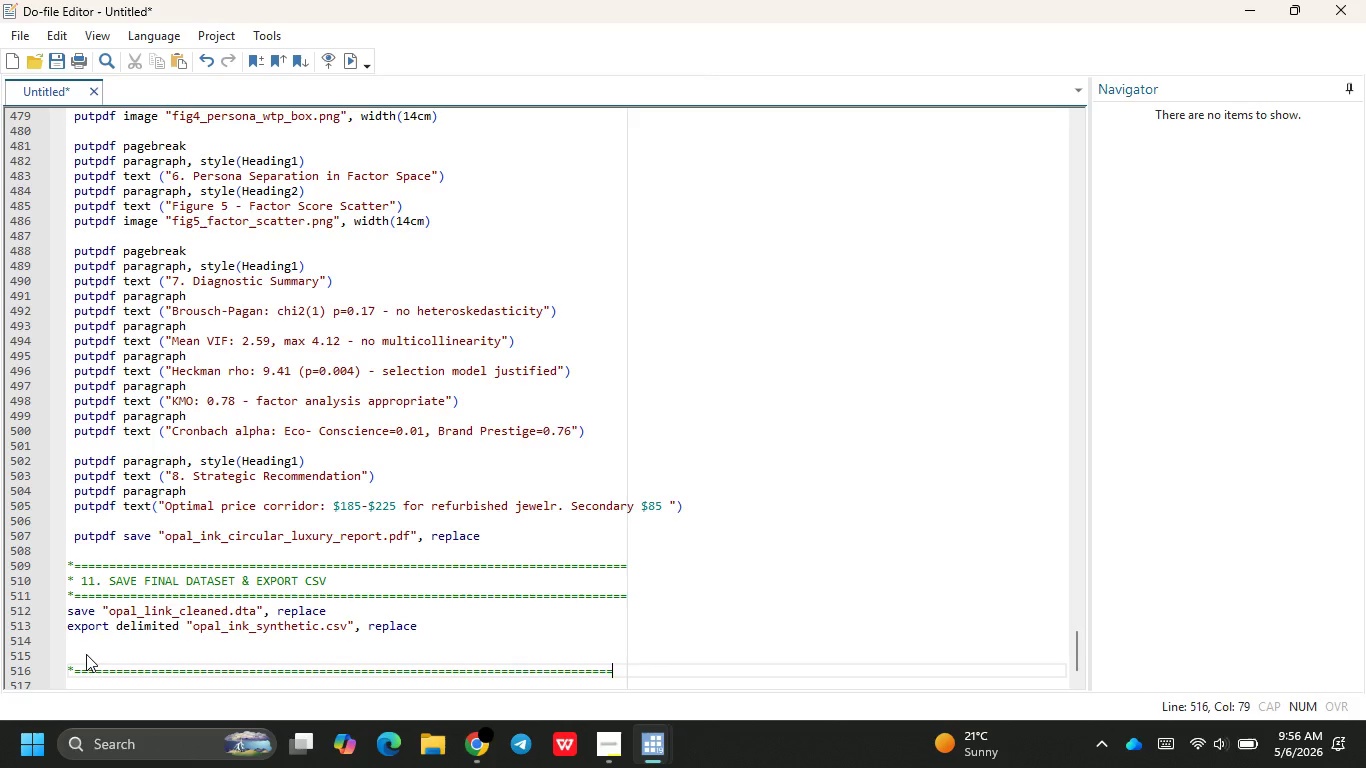 
key(Equal)
 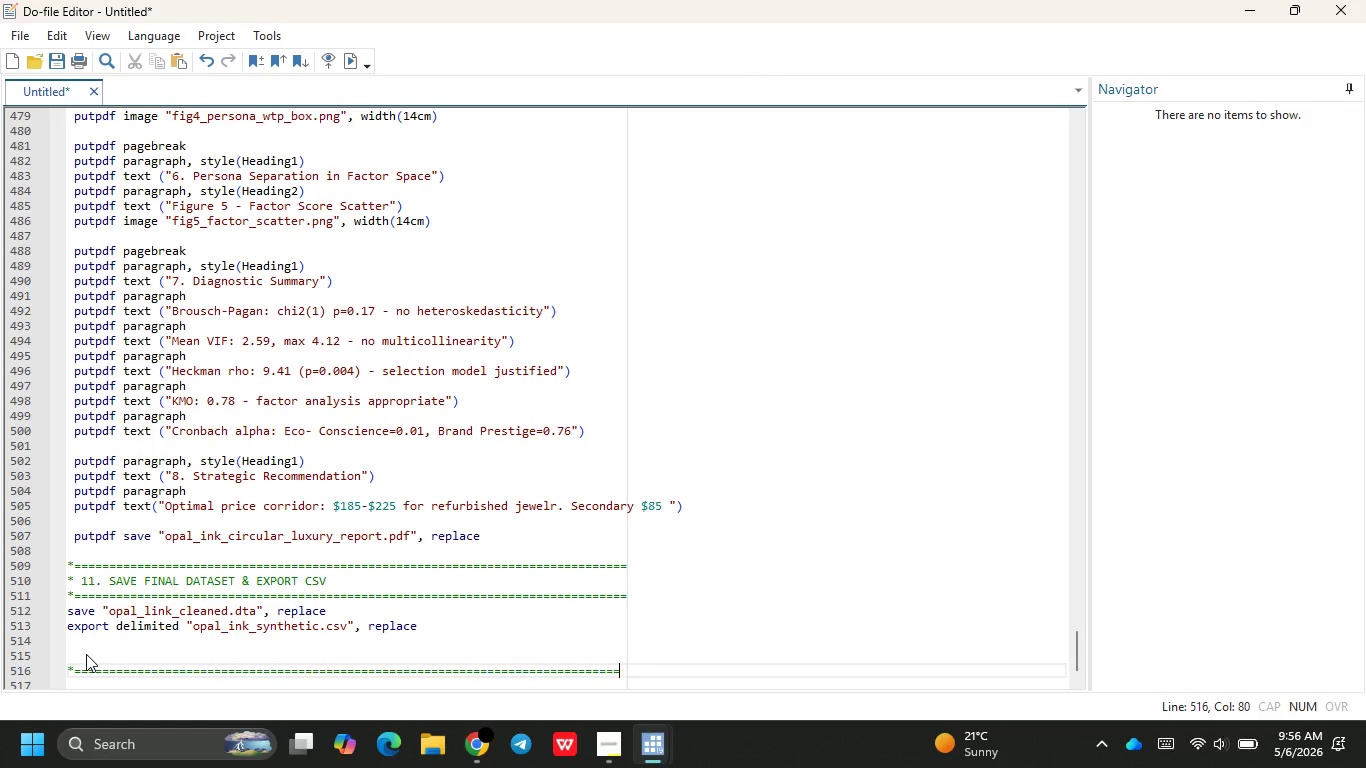 
key(Equal)
 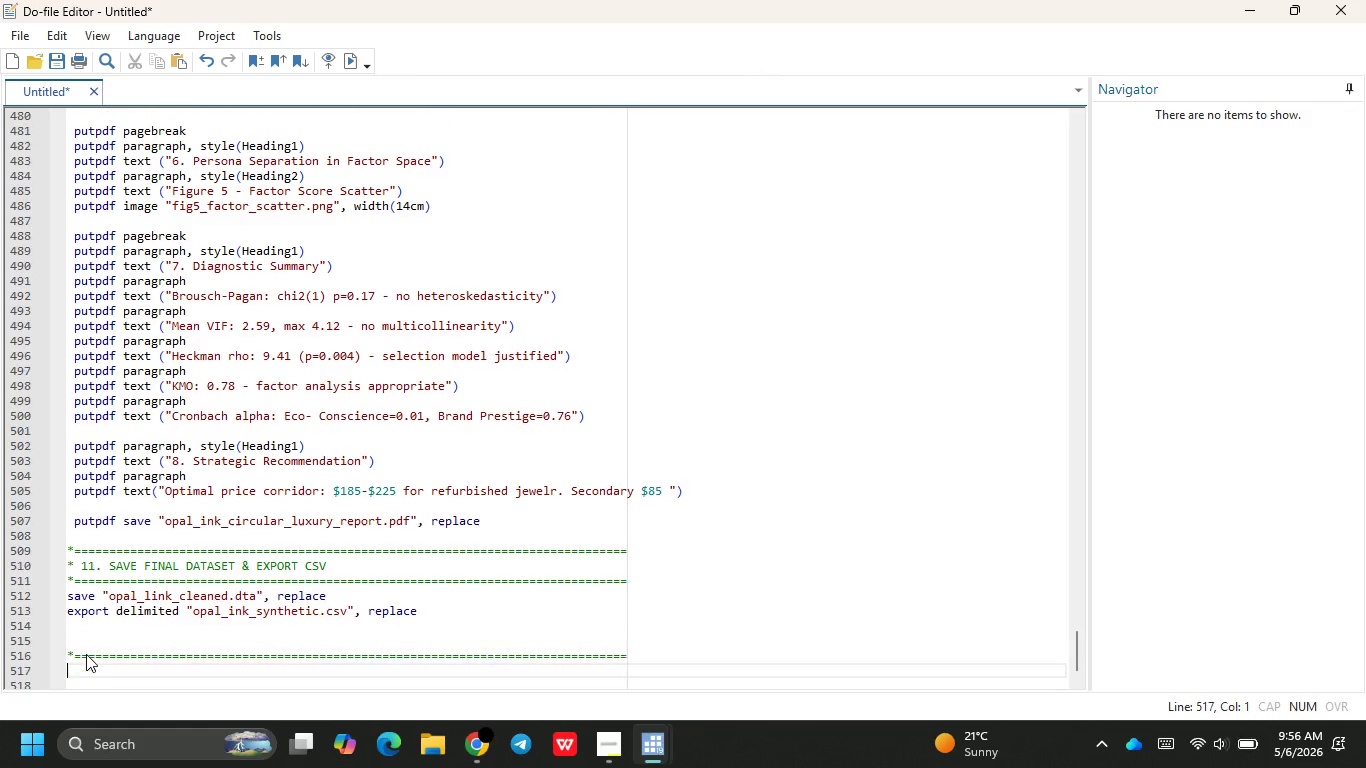 
key(Enter)
 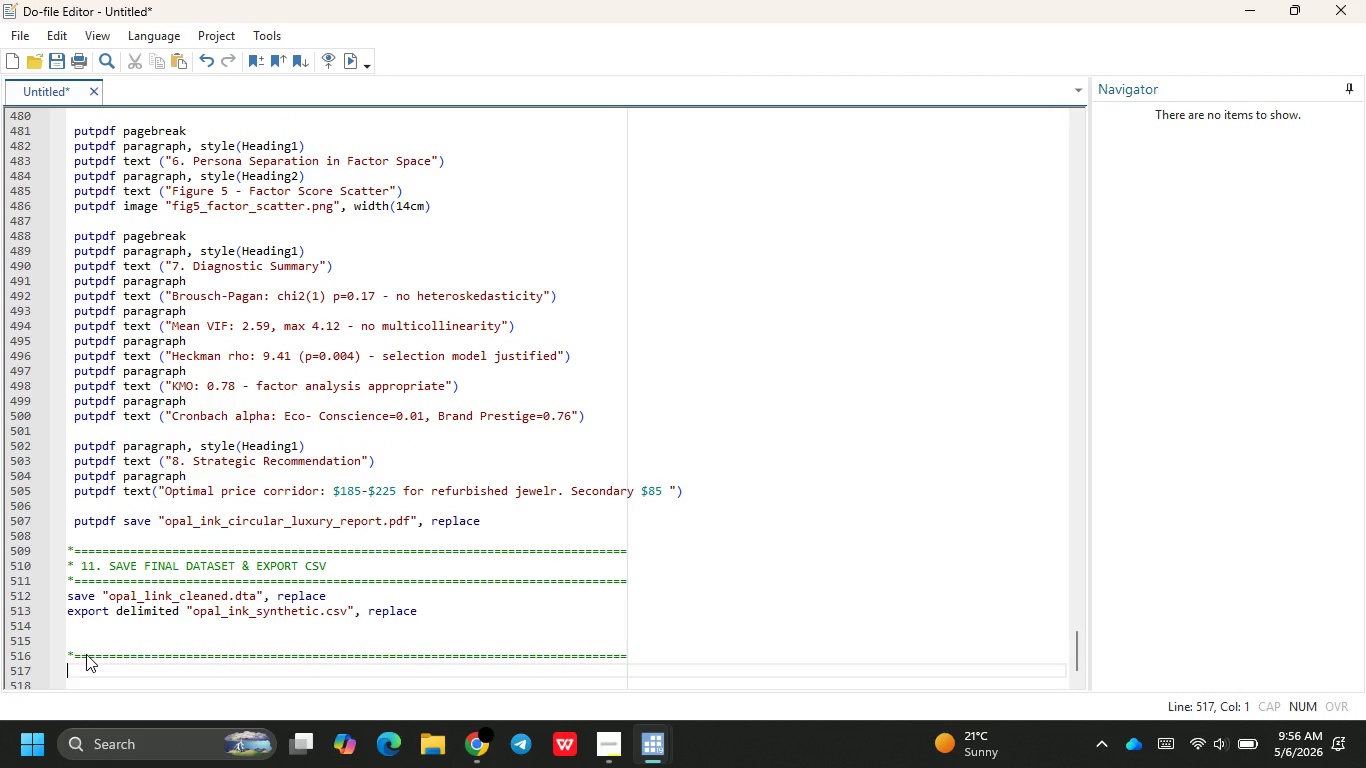 
type(12)
key(Backspace)
key(Backspace)
type(* 1)
key(Backspace)
type(12. WRAP UP)
 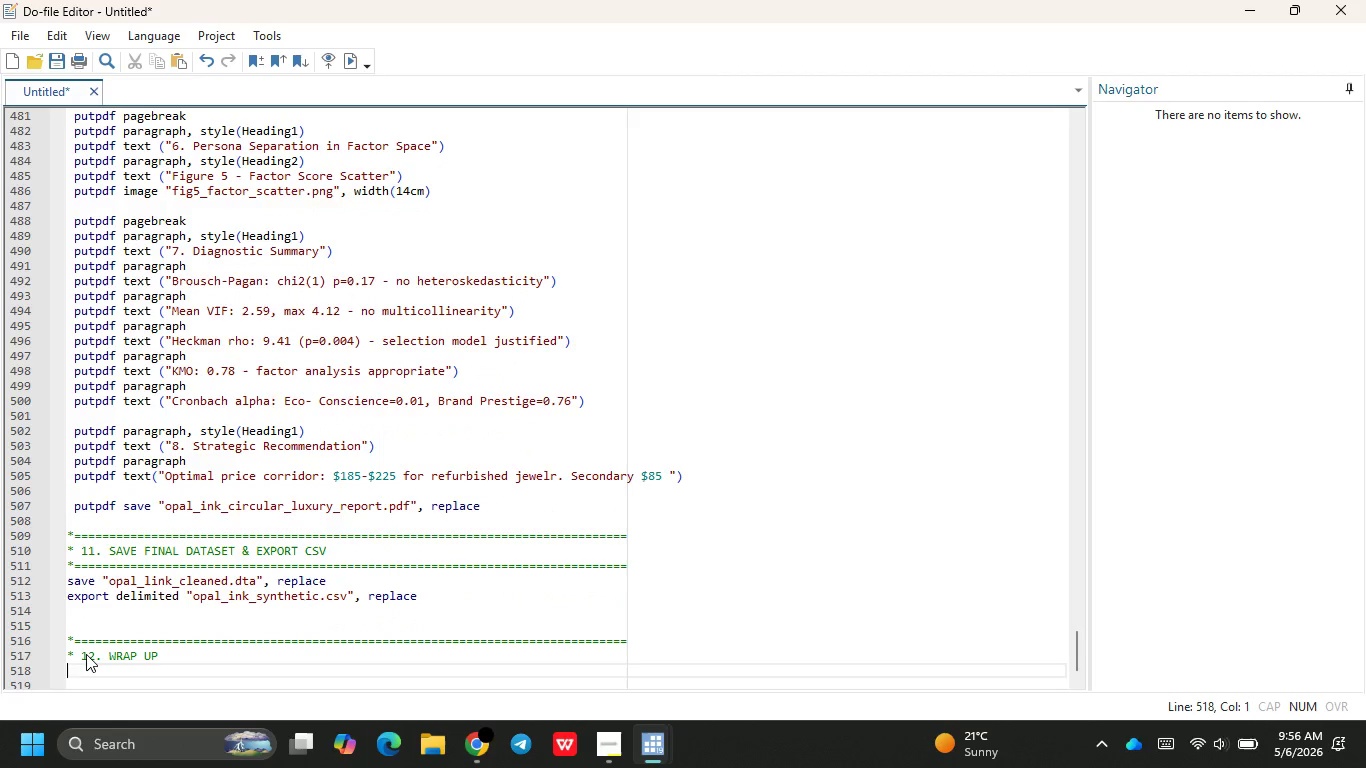 
 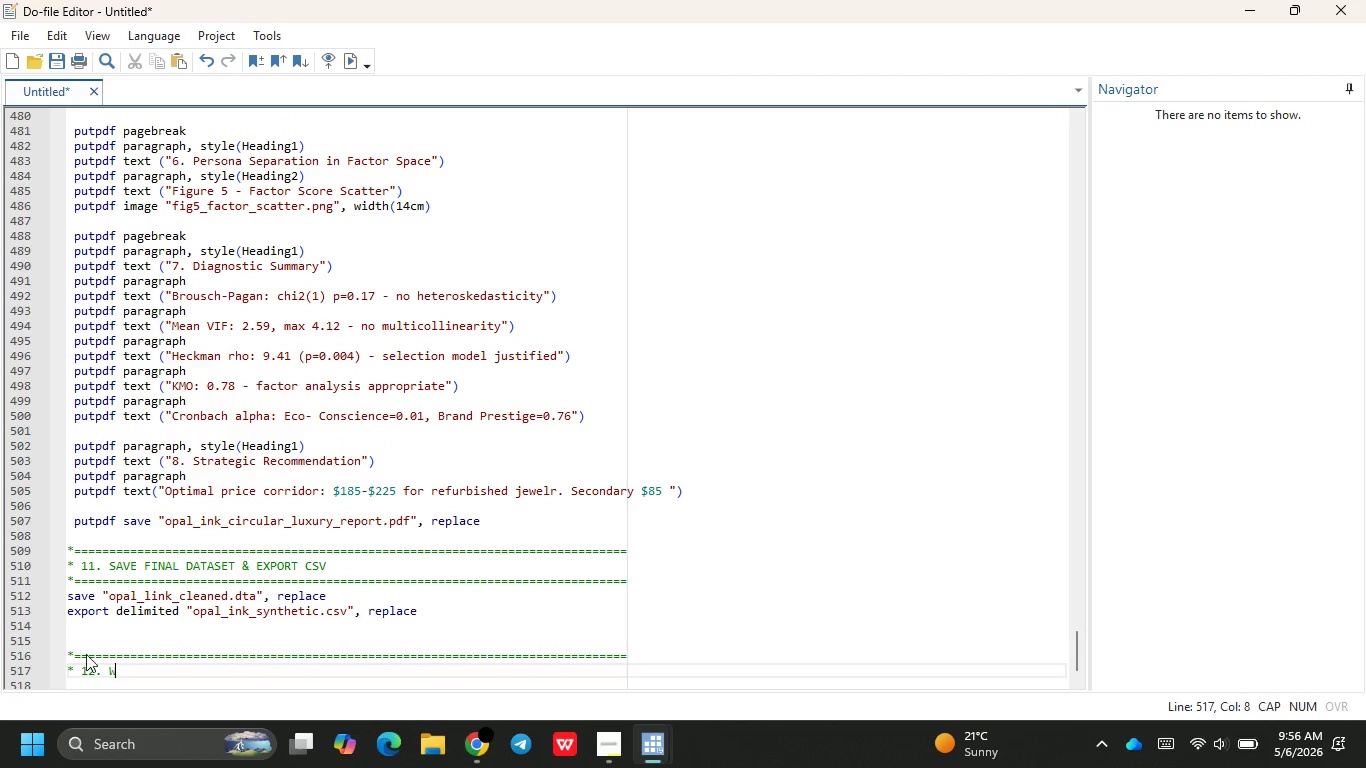 
key(Enter)
 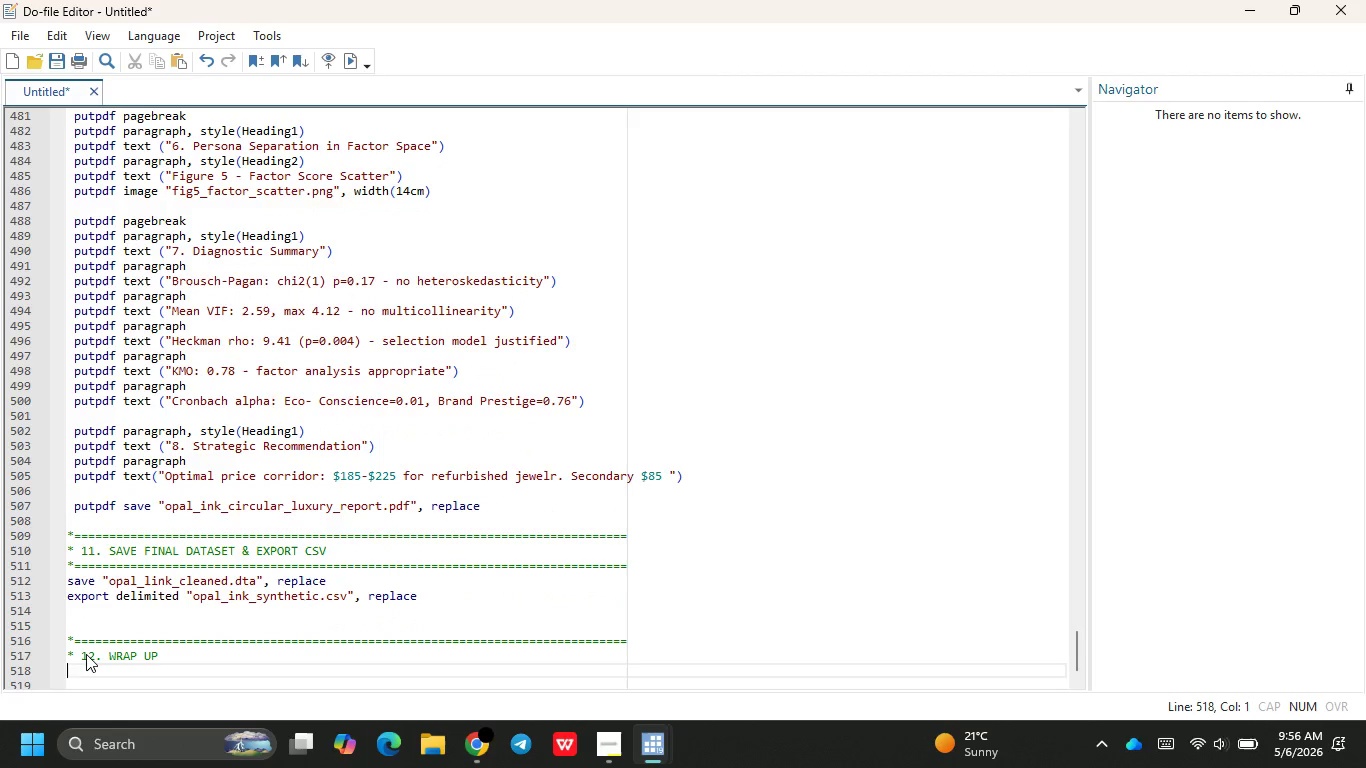 
key(Shift+8)
 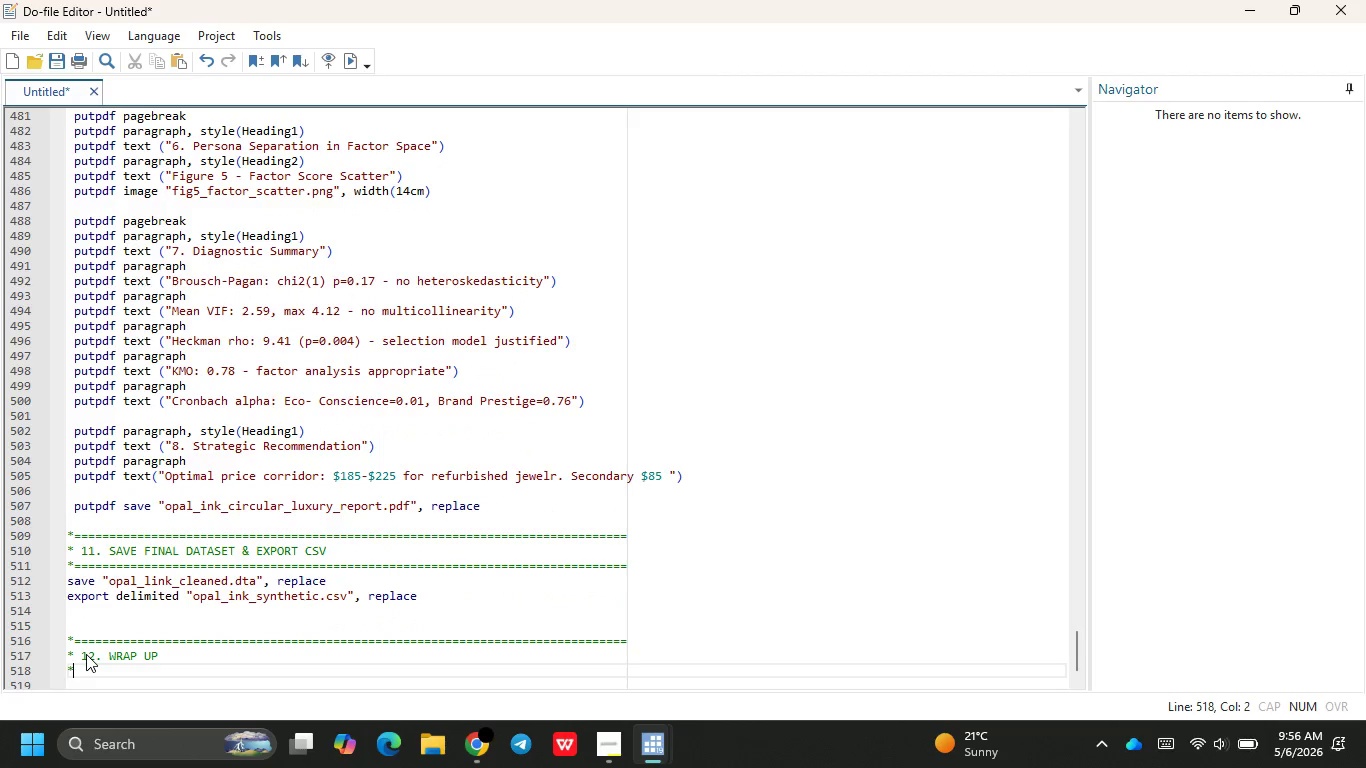 
hold_key(key=Equal, duration=1.5)
 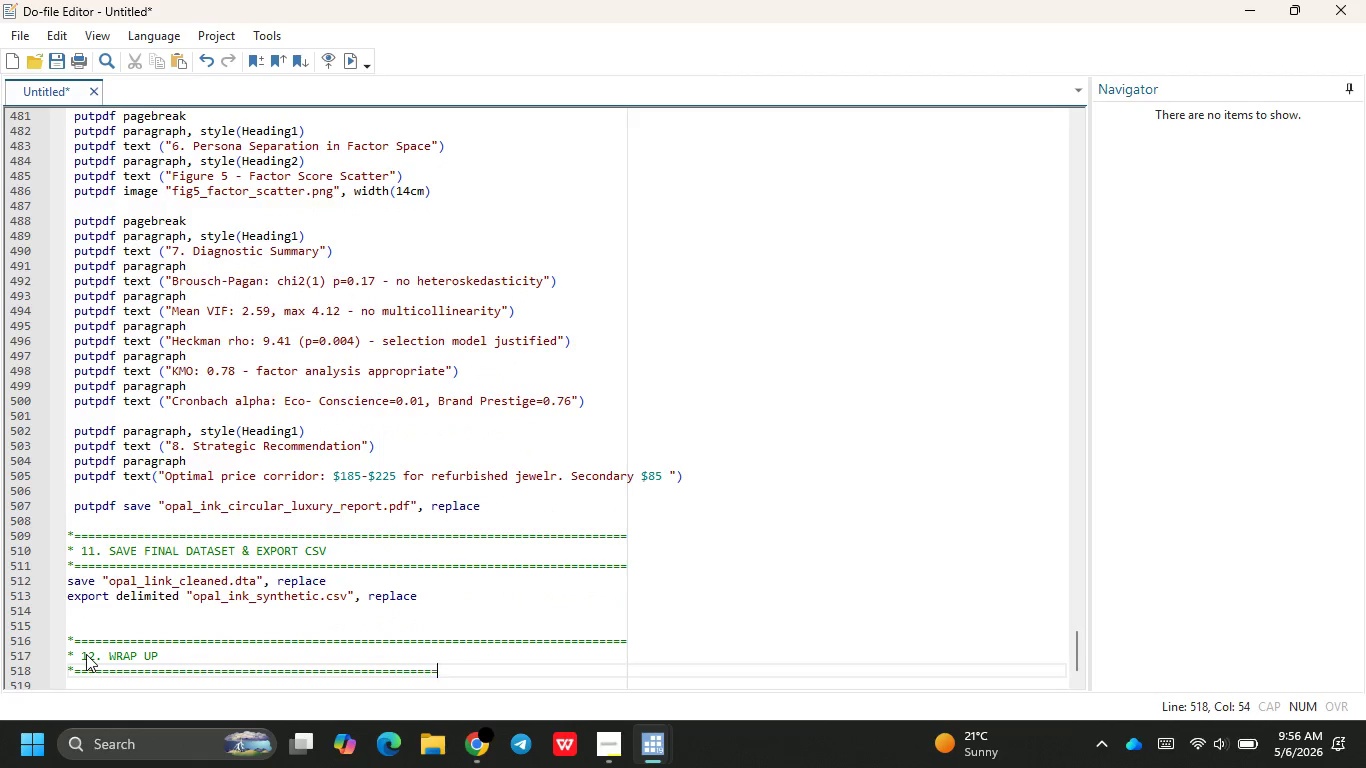 
hold_key(key=Equal, duration=1.36)
 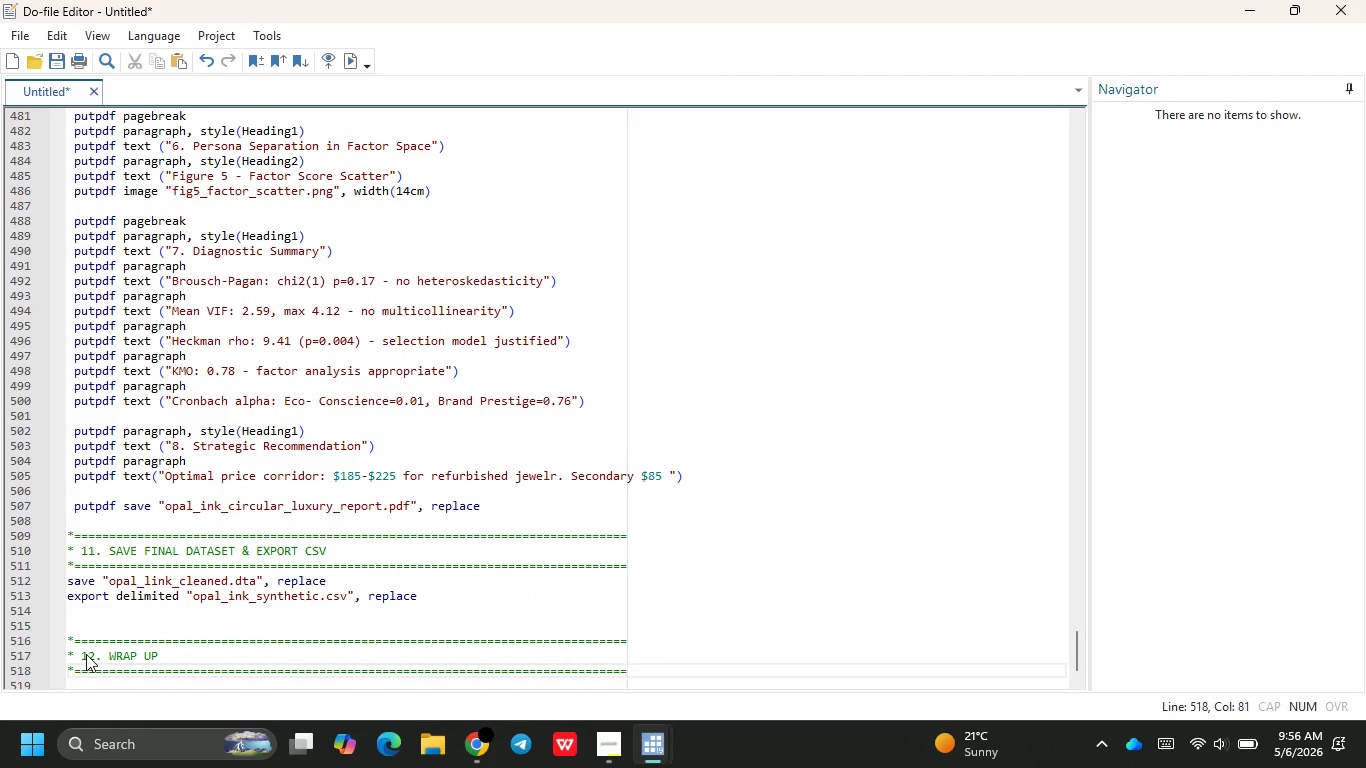 
key(Enter)
 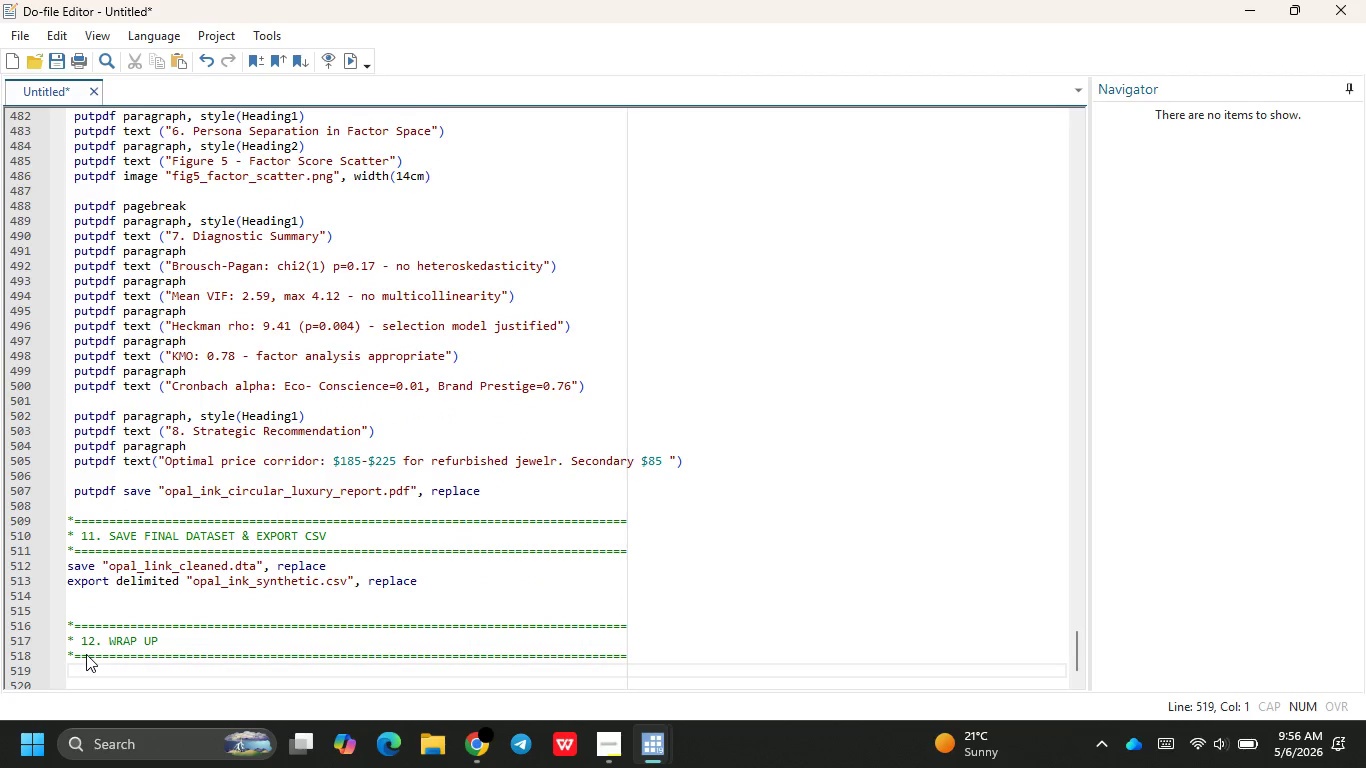 
type(display as result _newline9)
key(Backspace)
type((2)
 